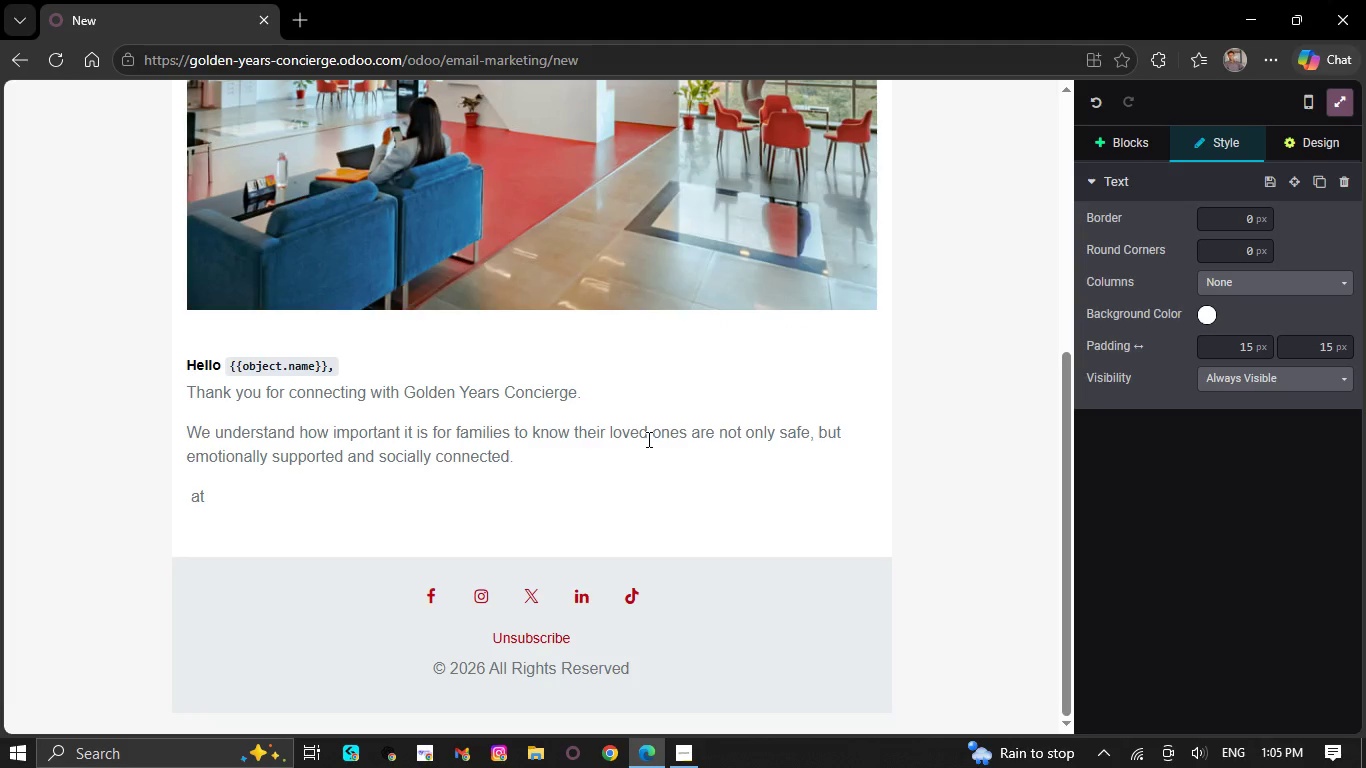 
wait(5.58)
 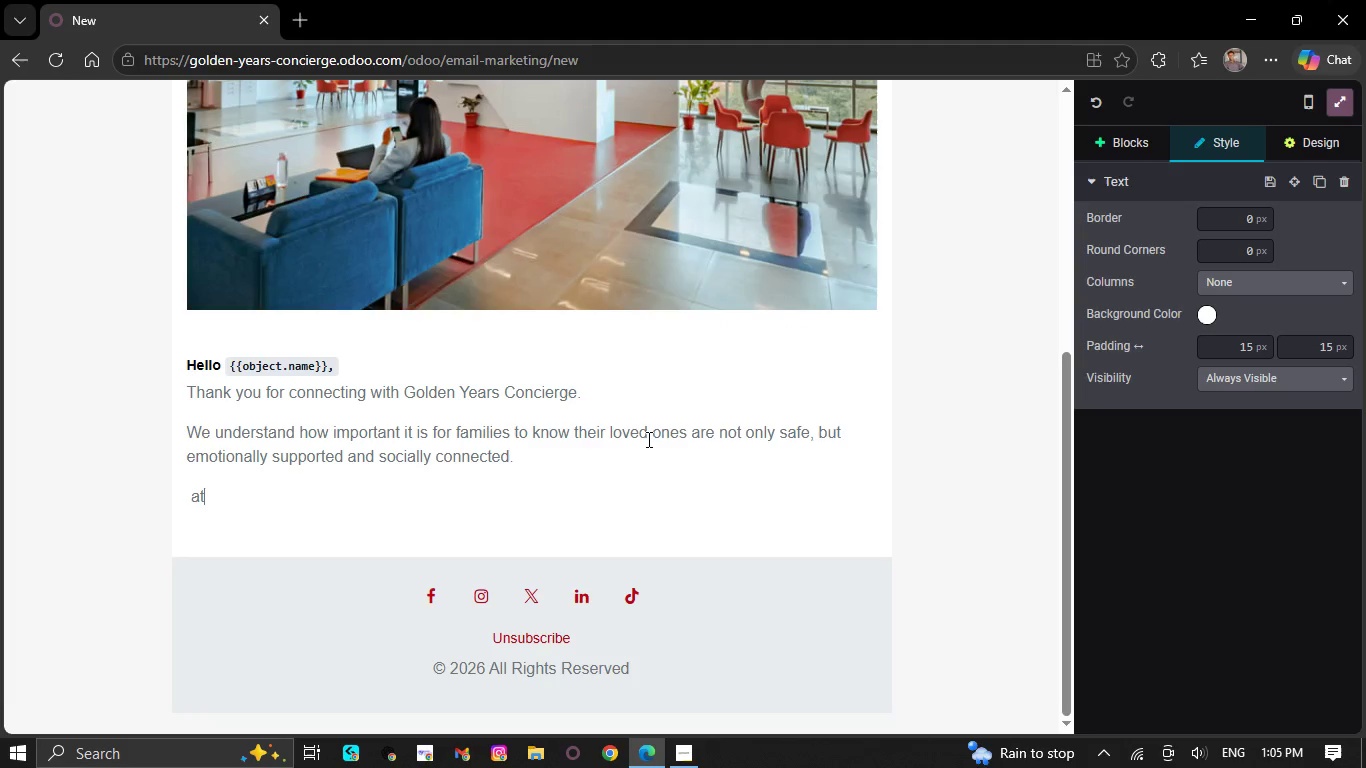 
key(Space)
 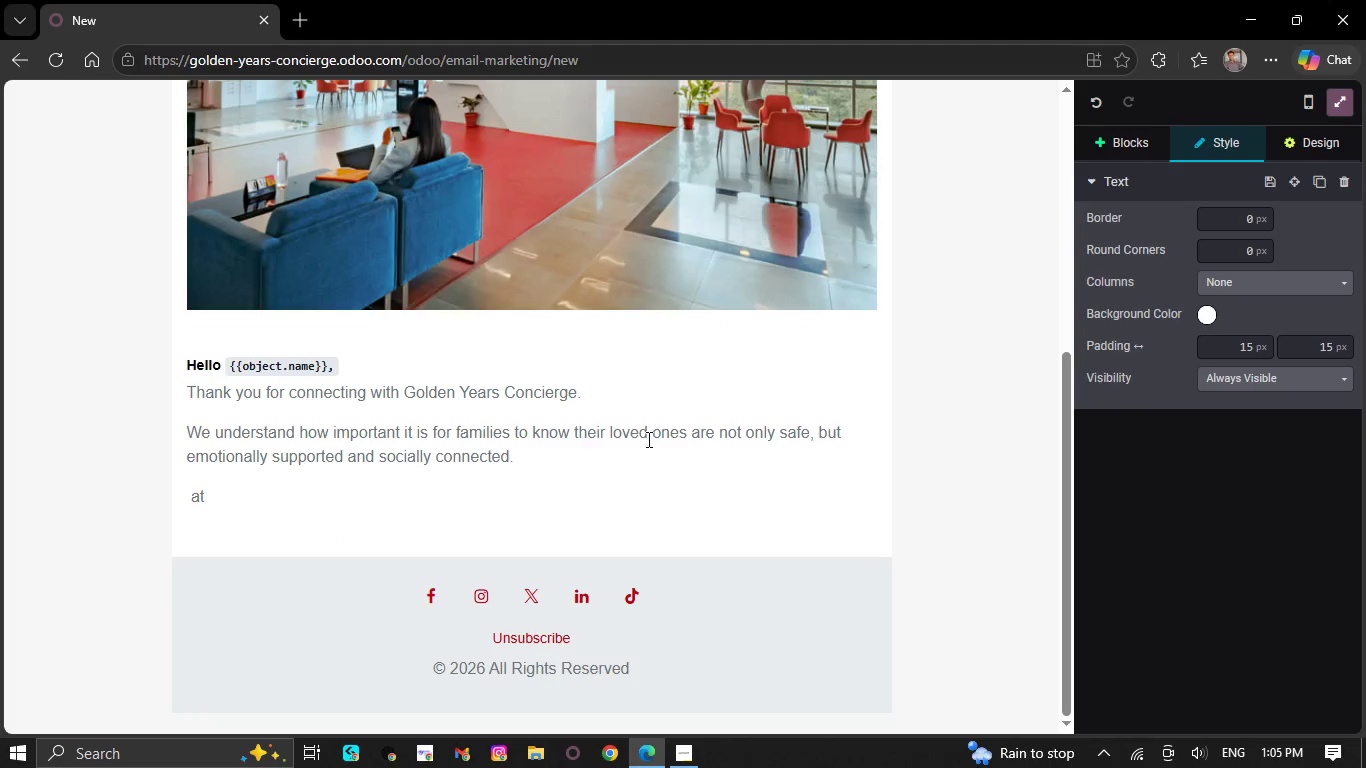 
key(G)
 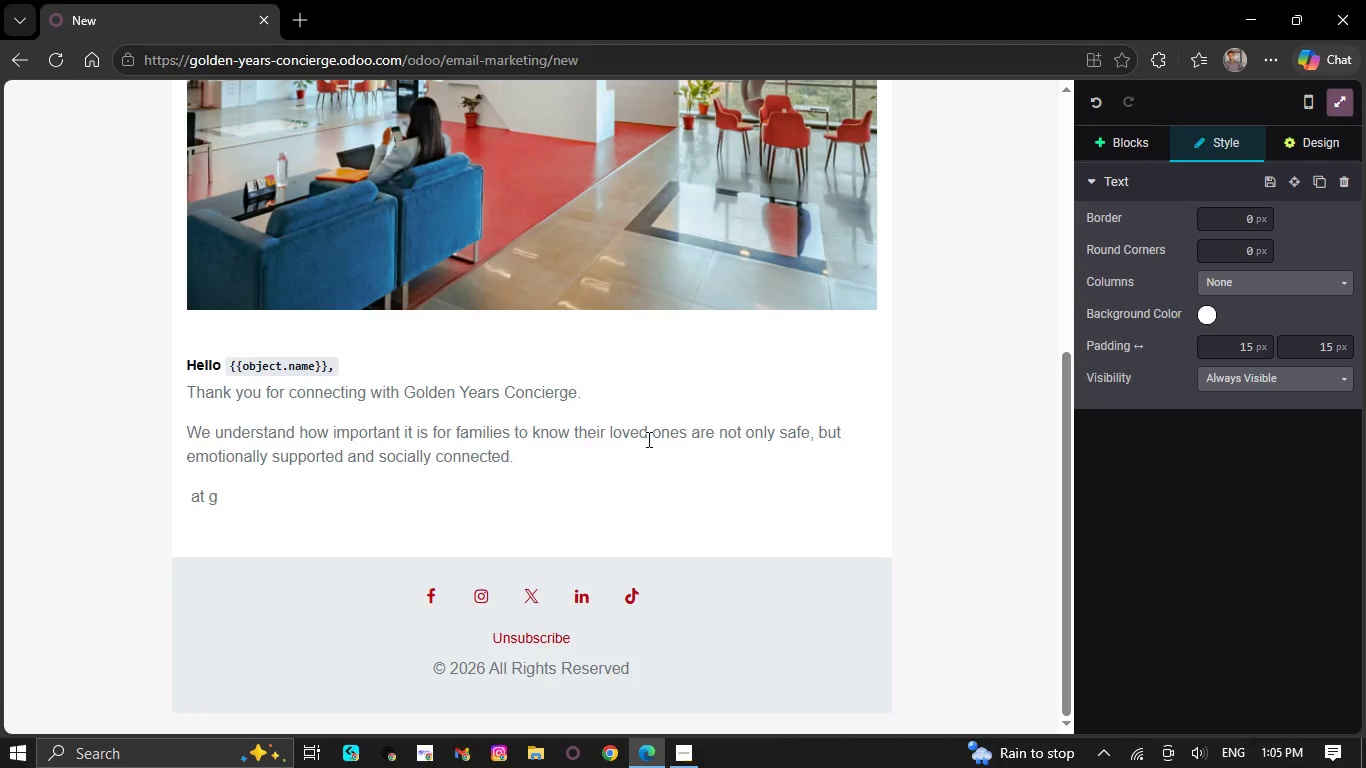 
type(olde)
 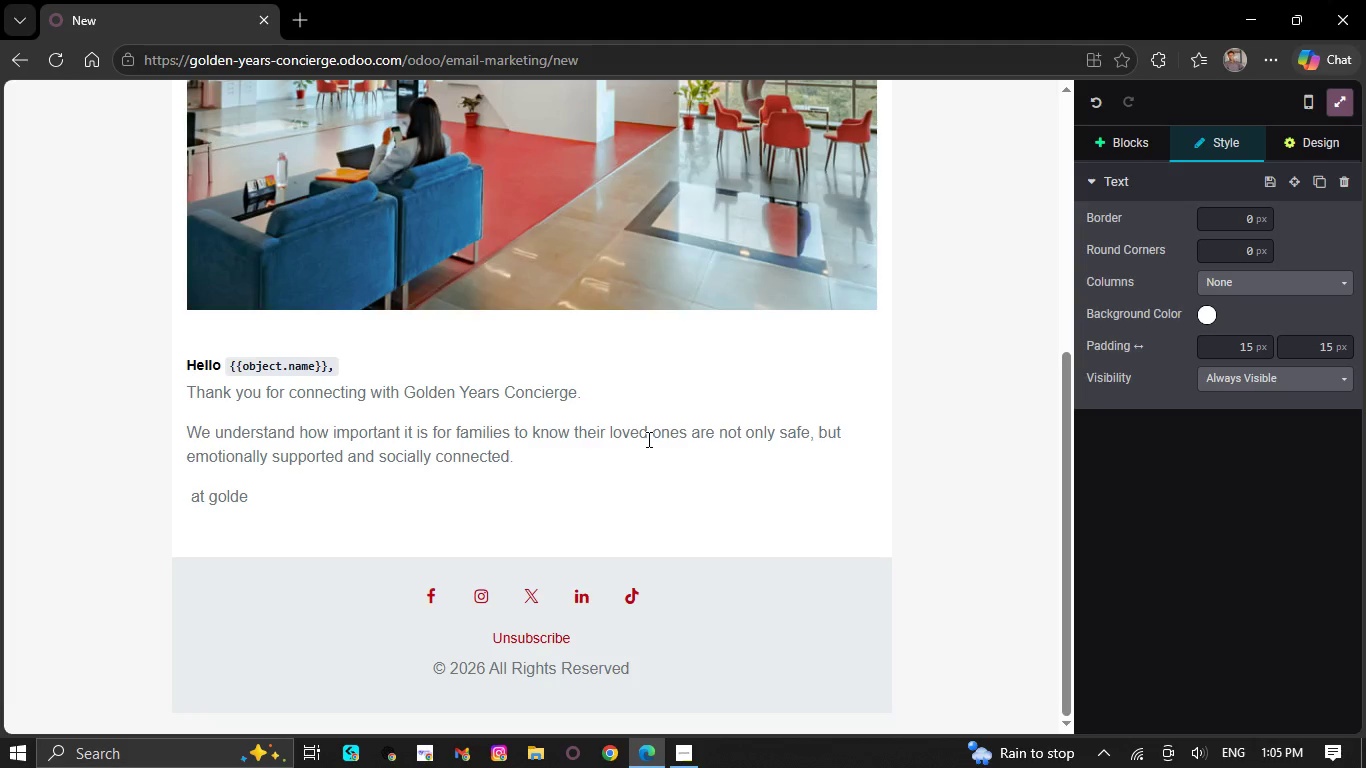 
wait(6.69)
 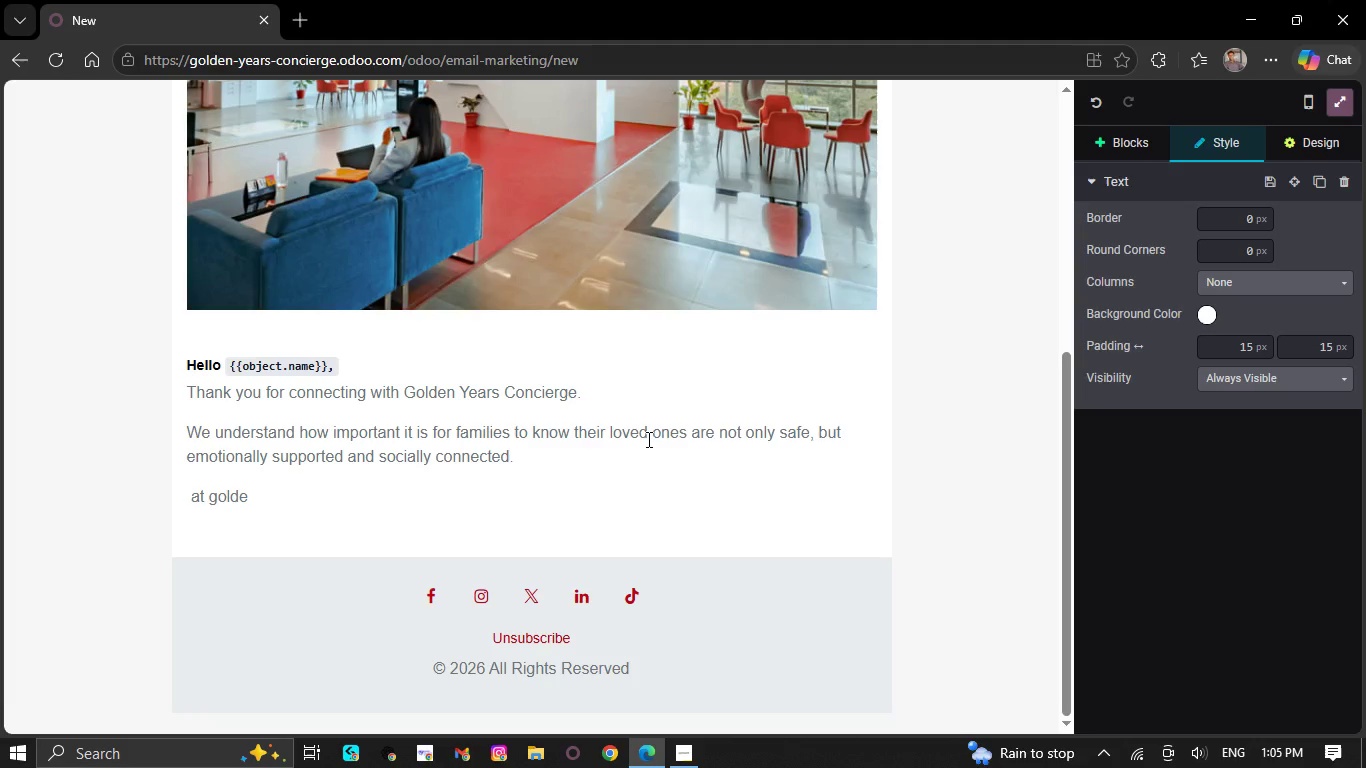 
key(N)
 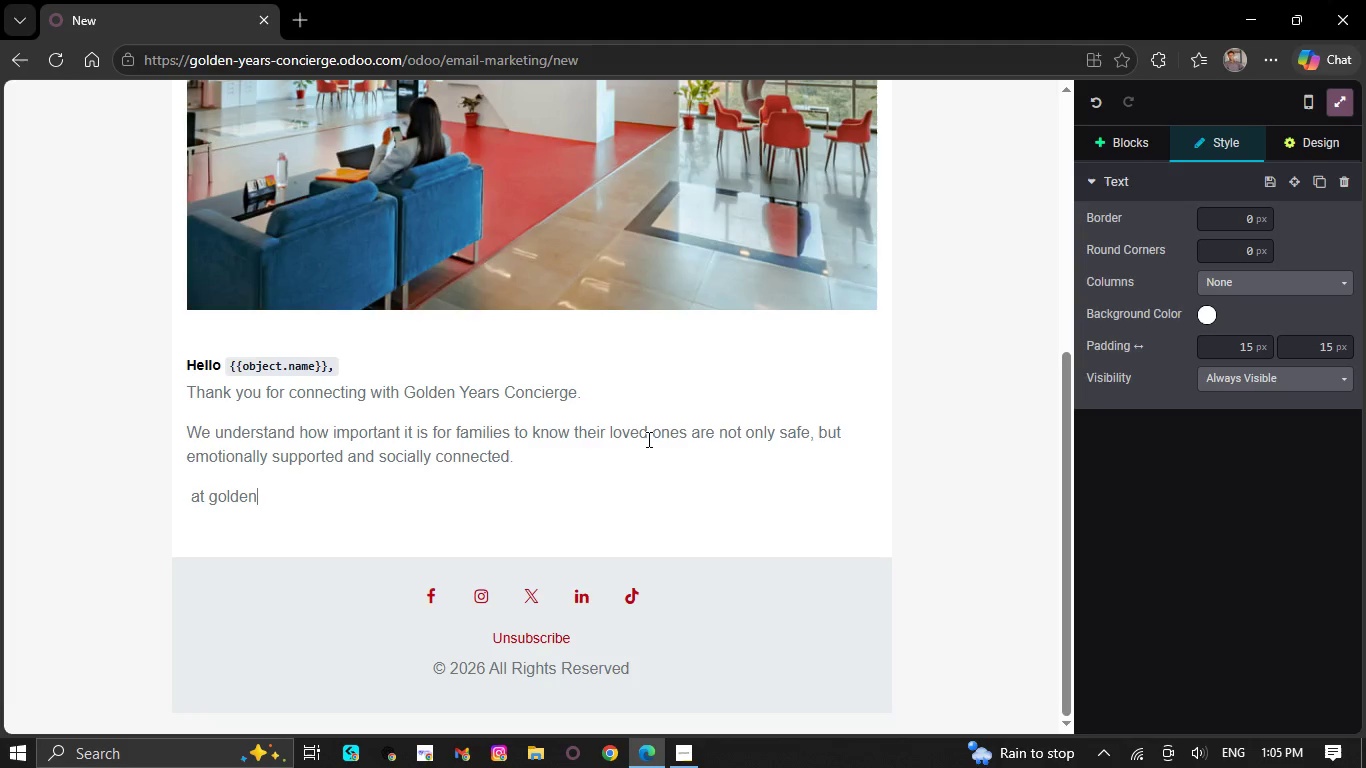 
key(Space)
 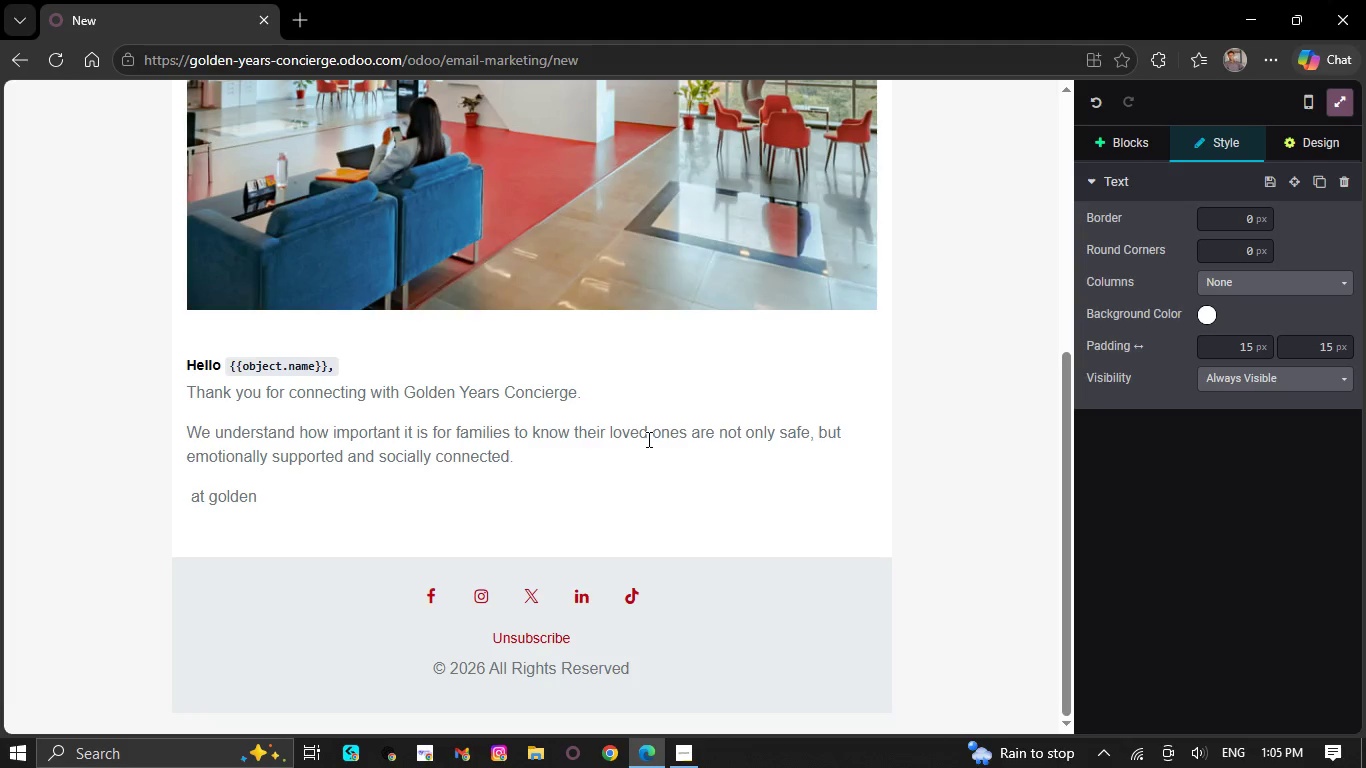 
type(yera)
 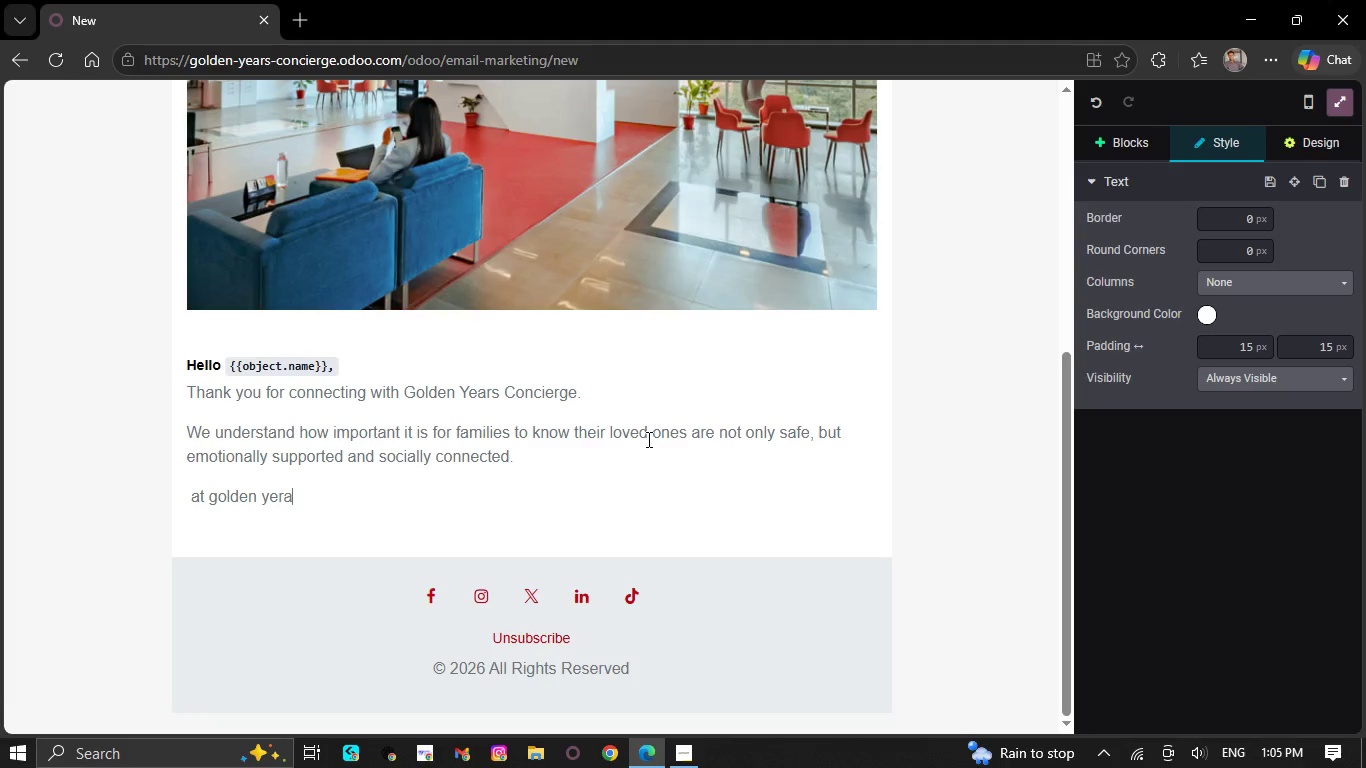 
hold_key(key=S, duration=0.31)
 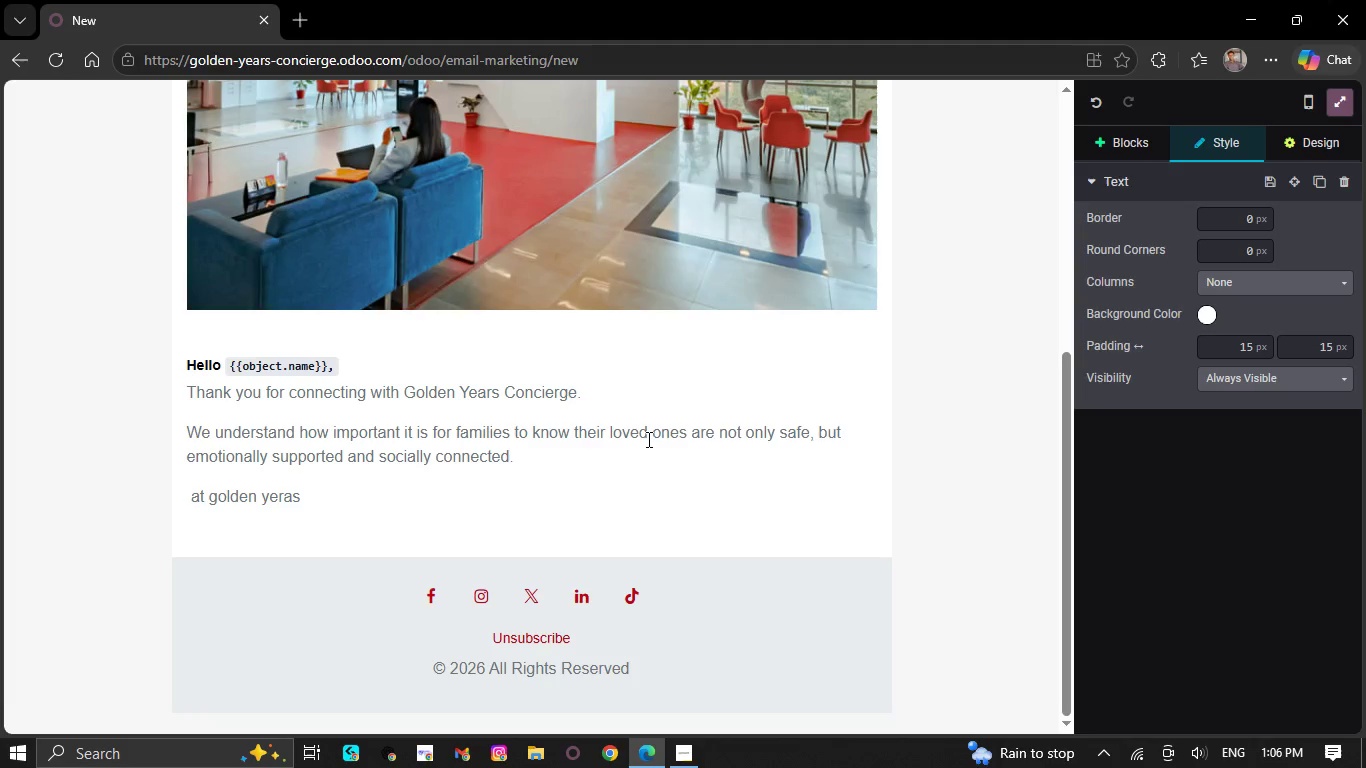 
wait(9.55)
 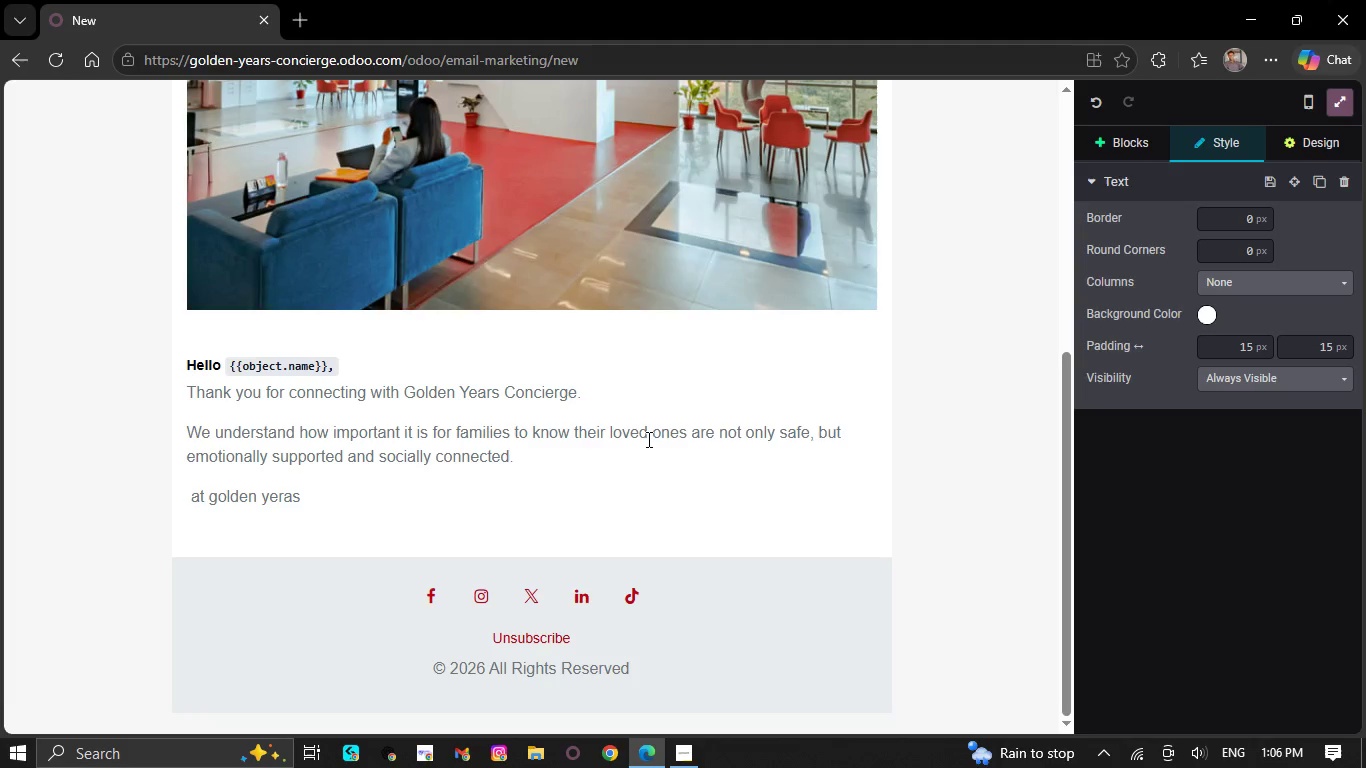 
type( co)
 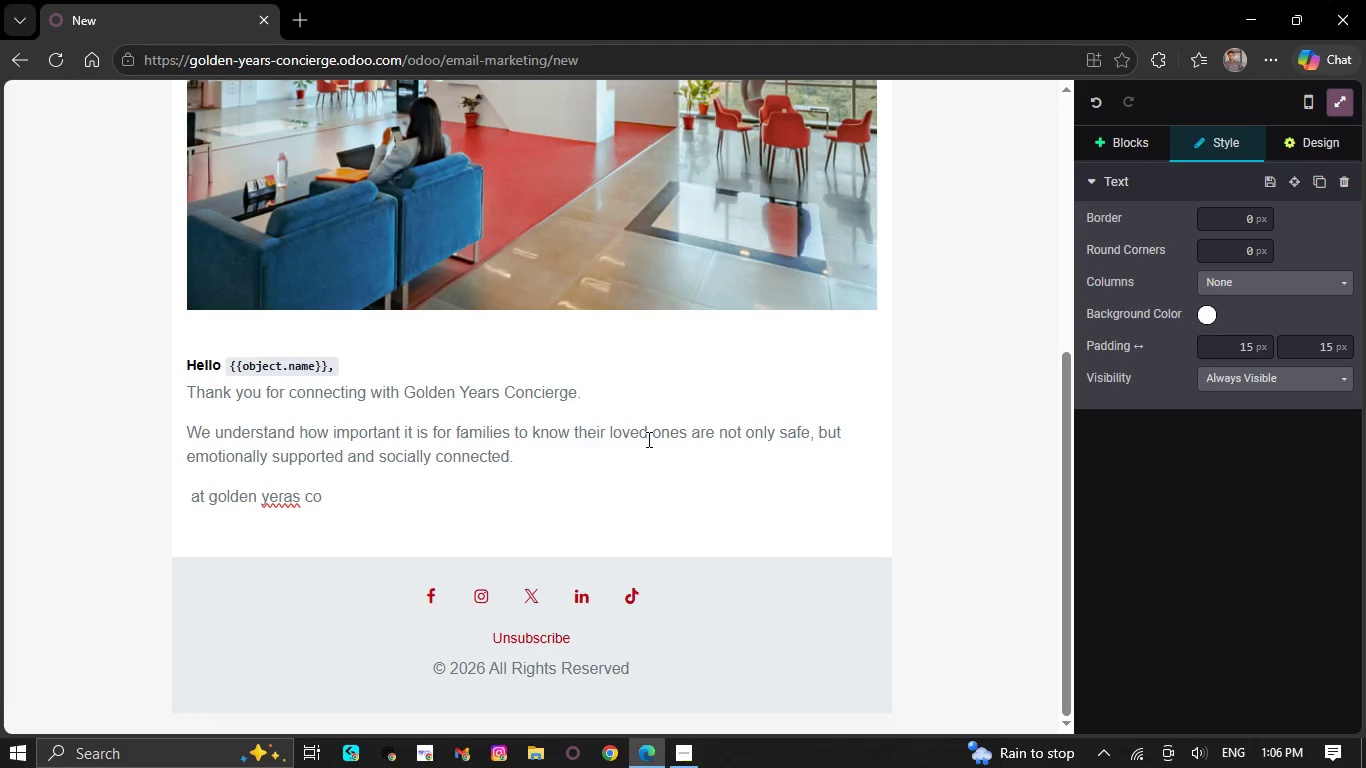 
wait(5.19)
 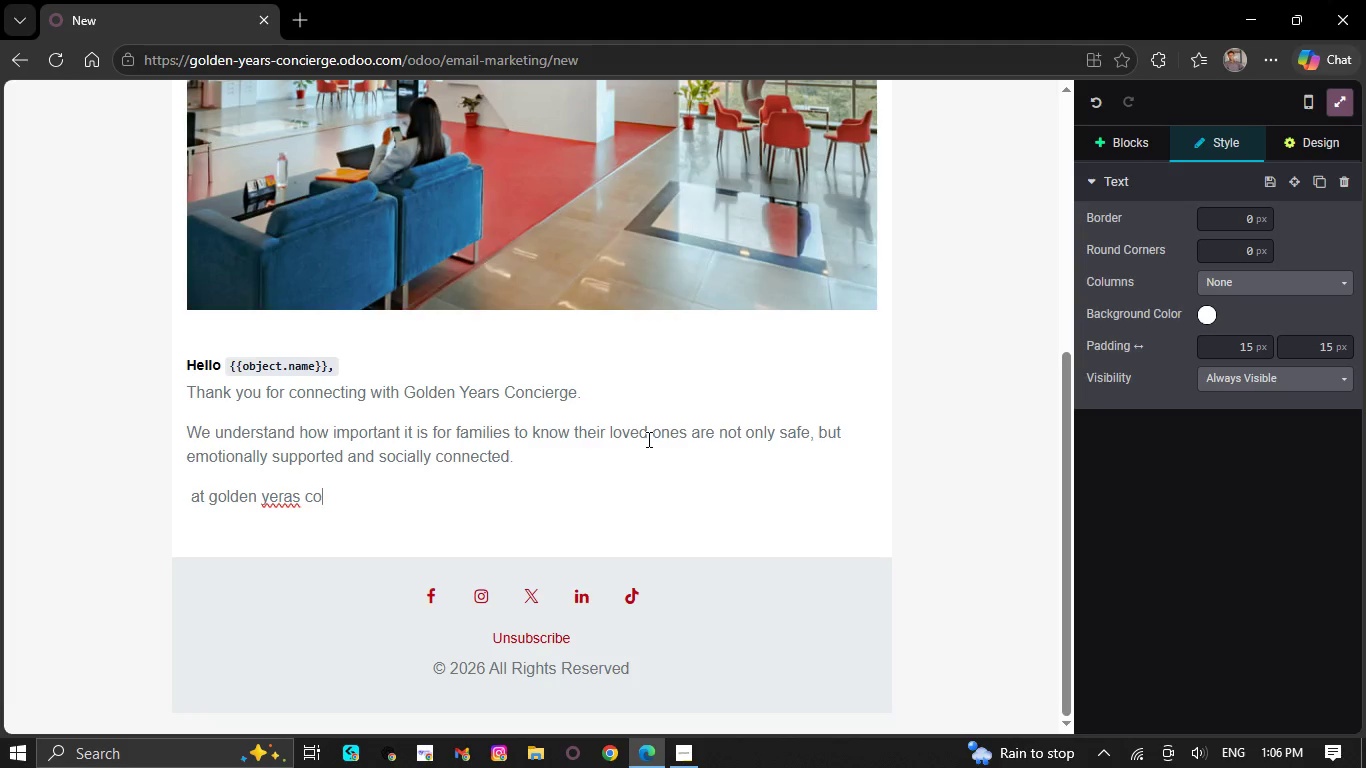 
type(nci)
 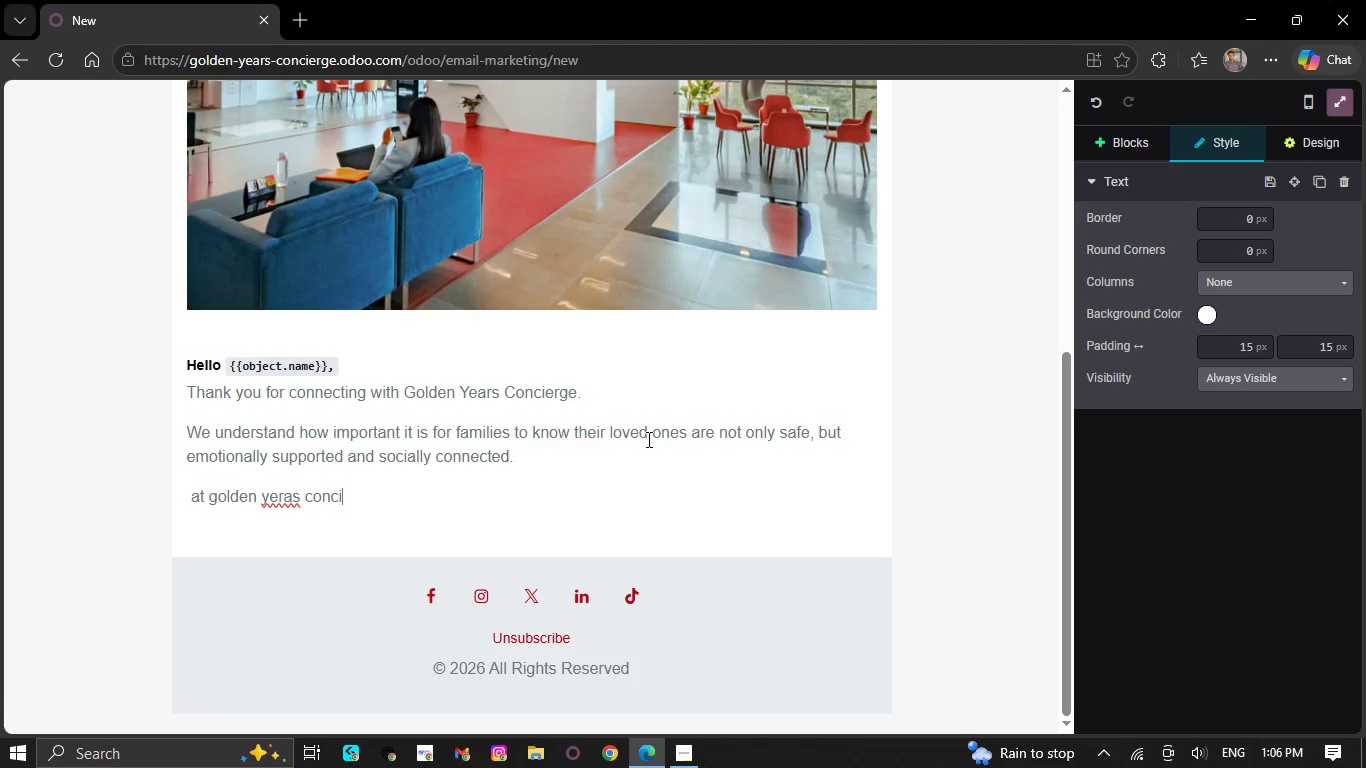 
type(ergeb)
key(Backspace)
type( )
 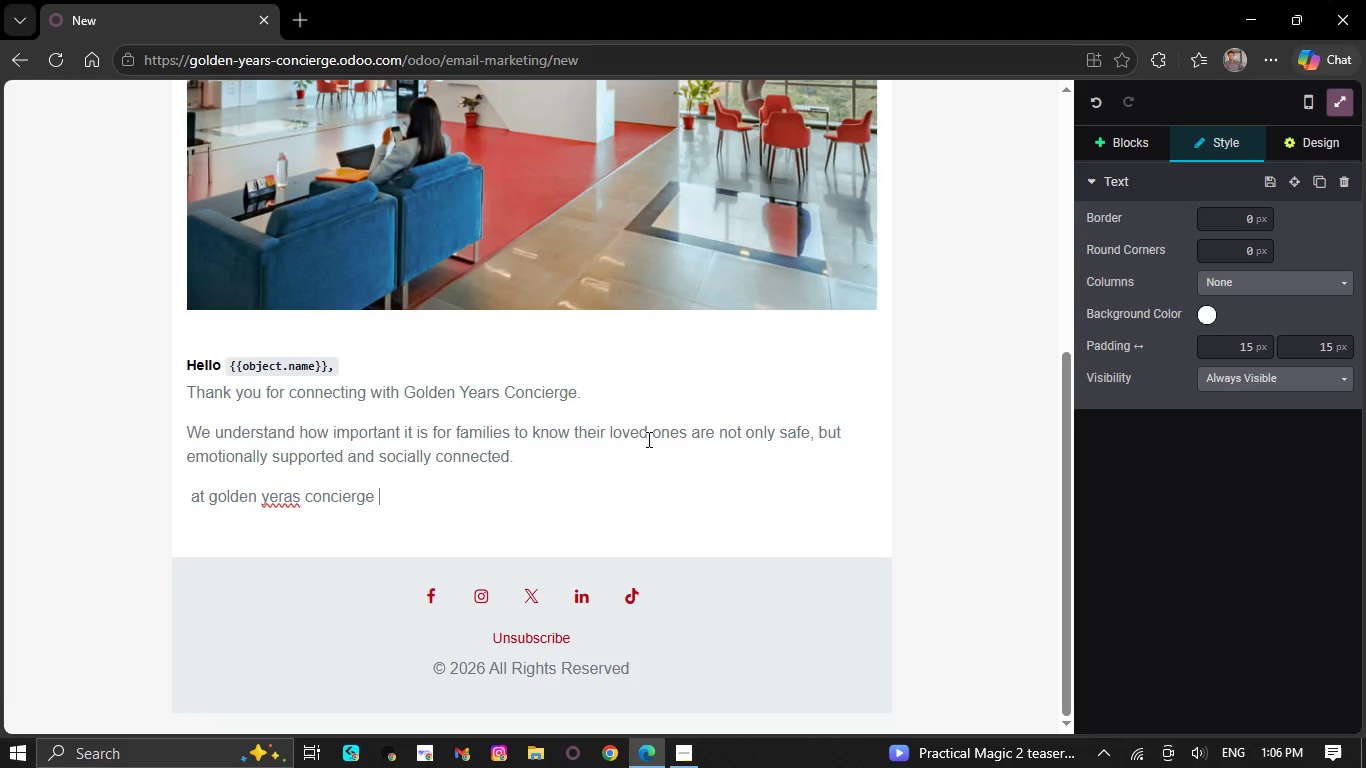 
wait(6.17)
 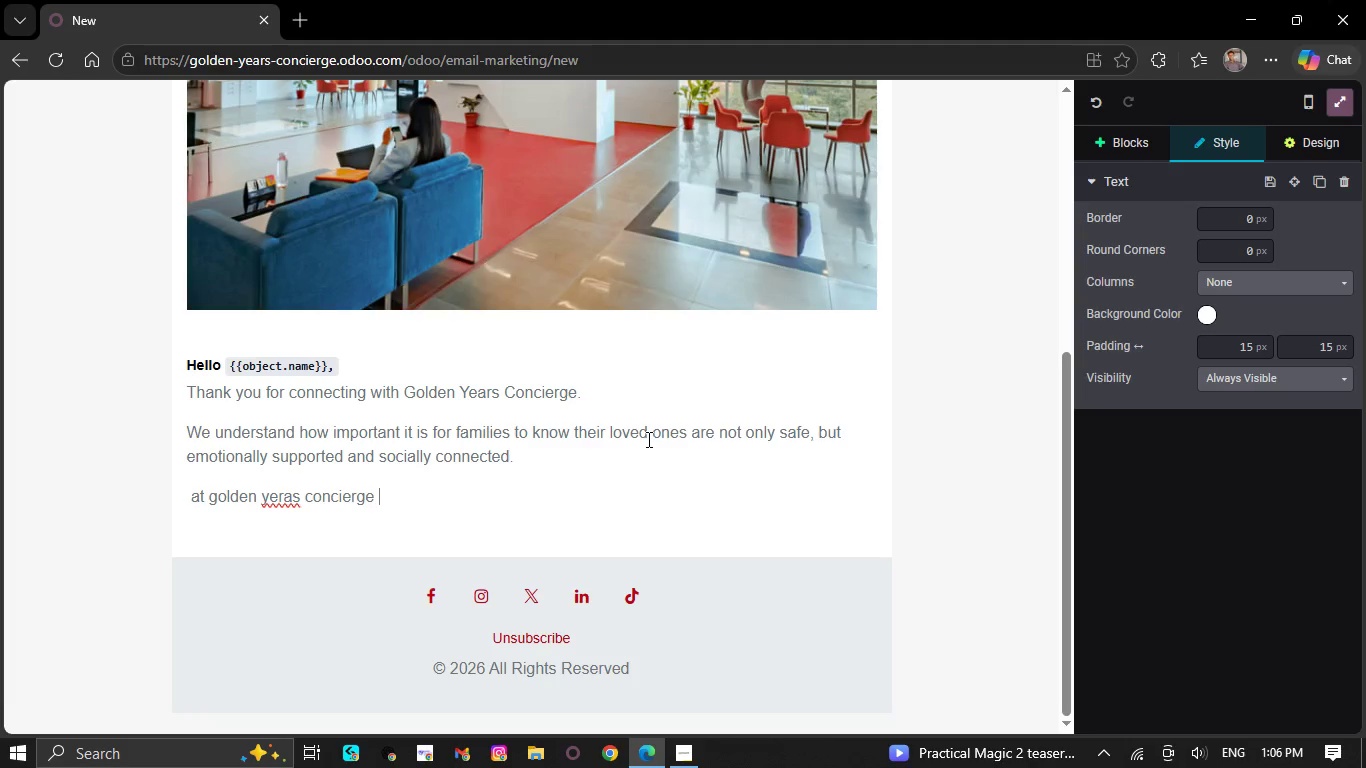 
key(Comma)
 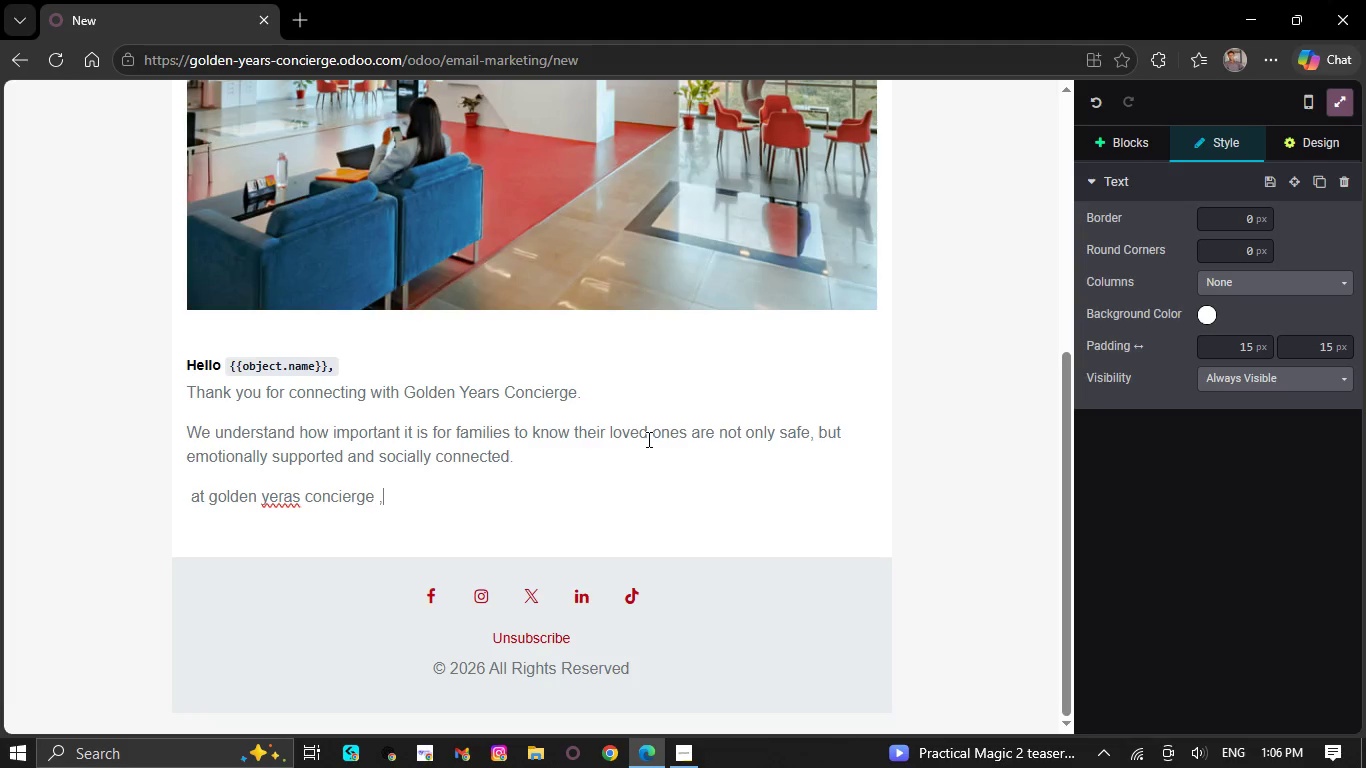 
key(Backspace)
 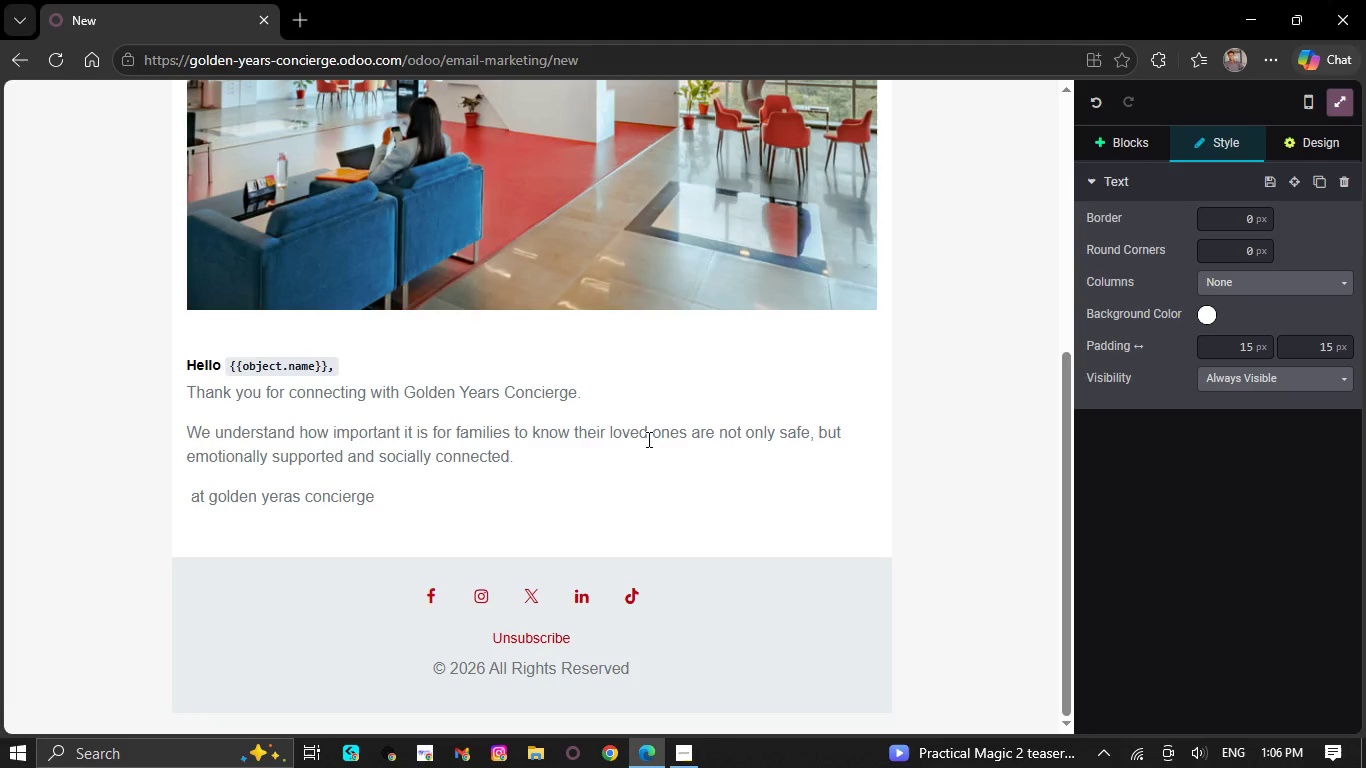 
key(Backspace)
 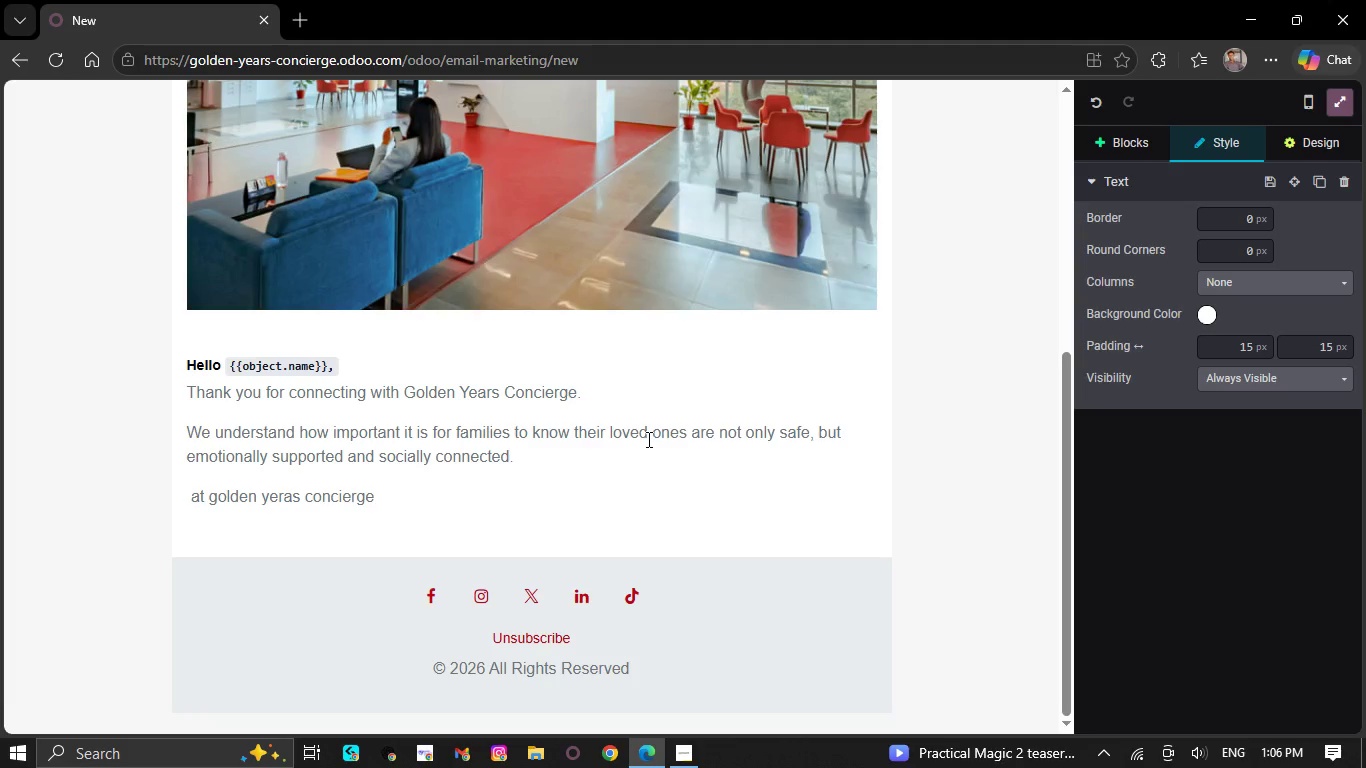 
key(Comma)
 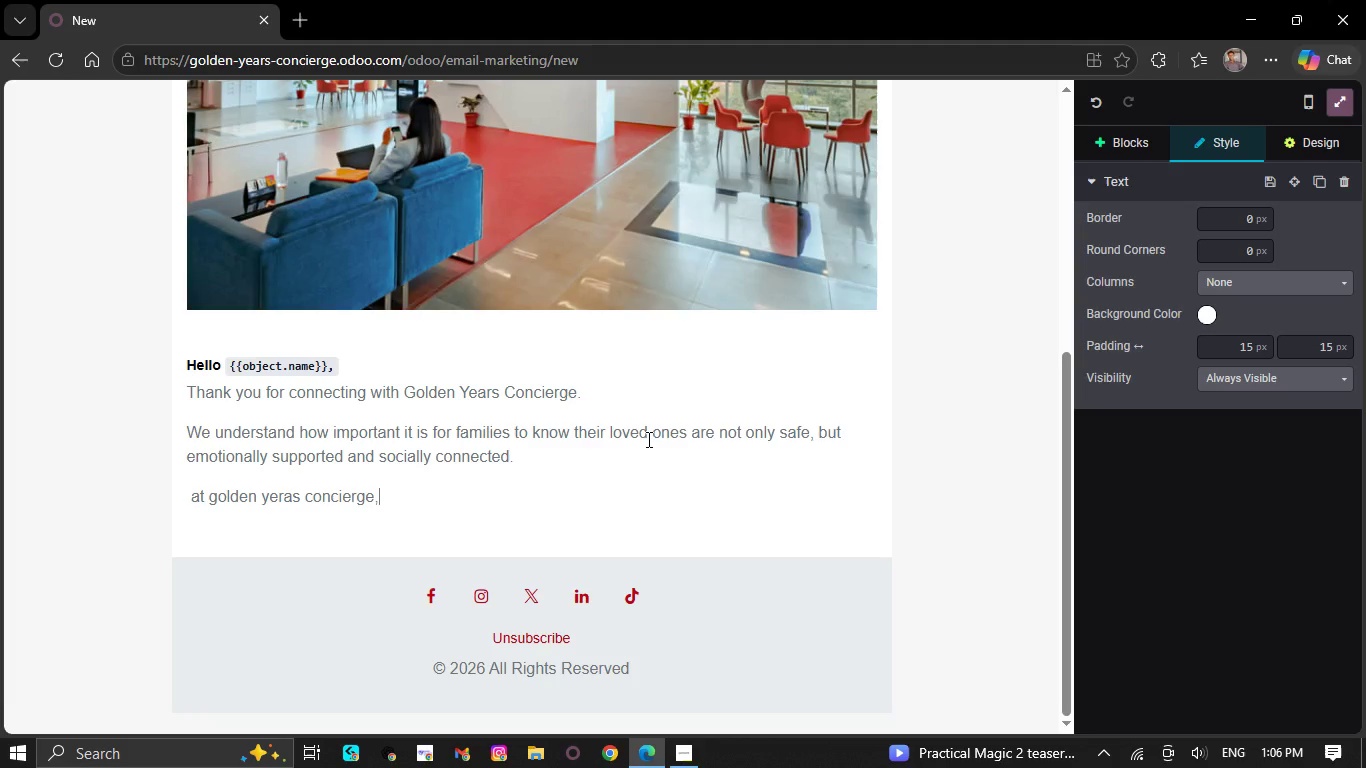 
wait(8.42)
 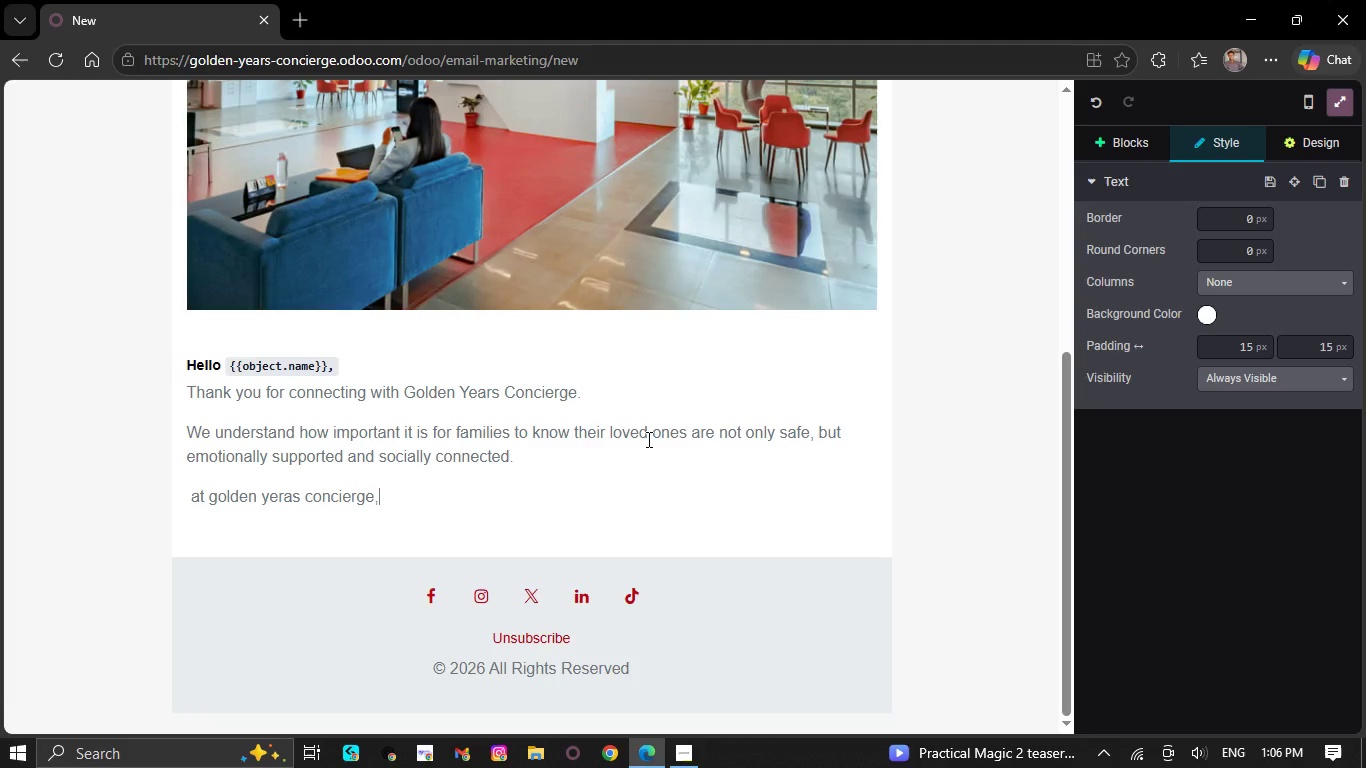 
type( our )
 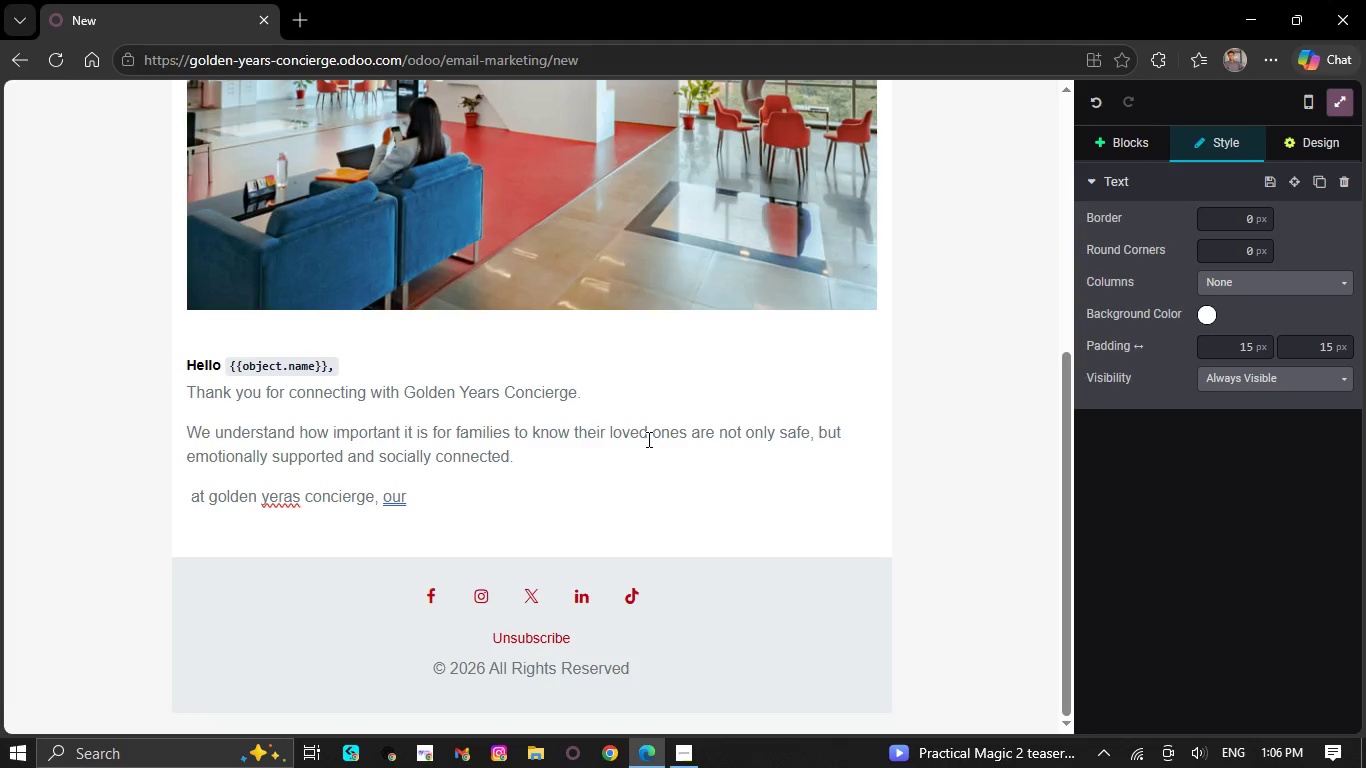 
type(com)
 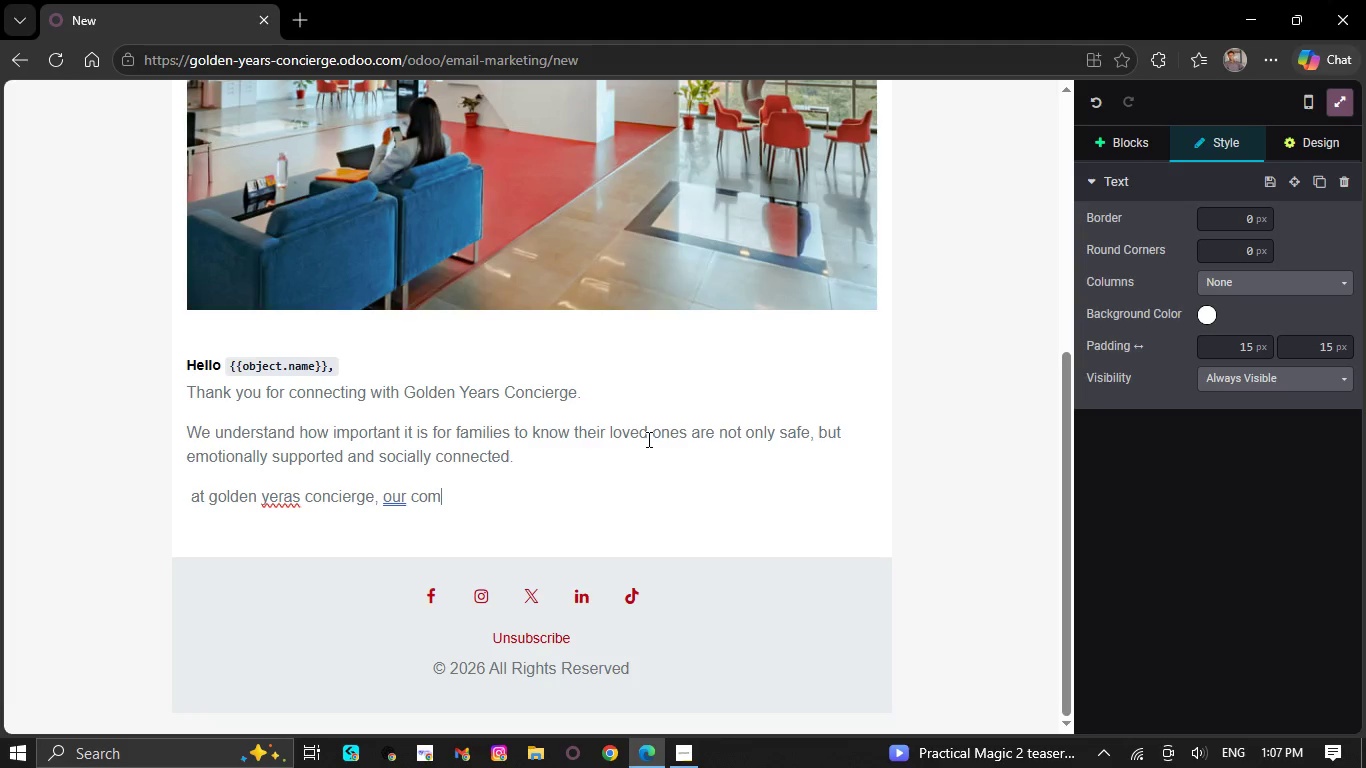 
type(pa)
 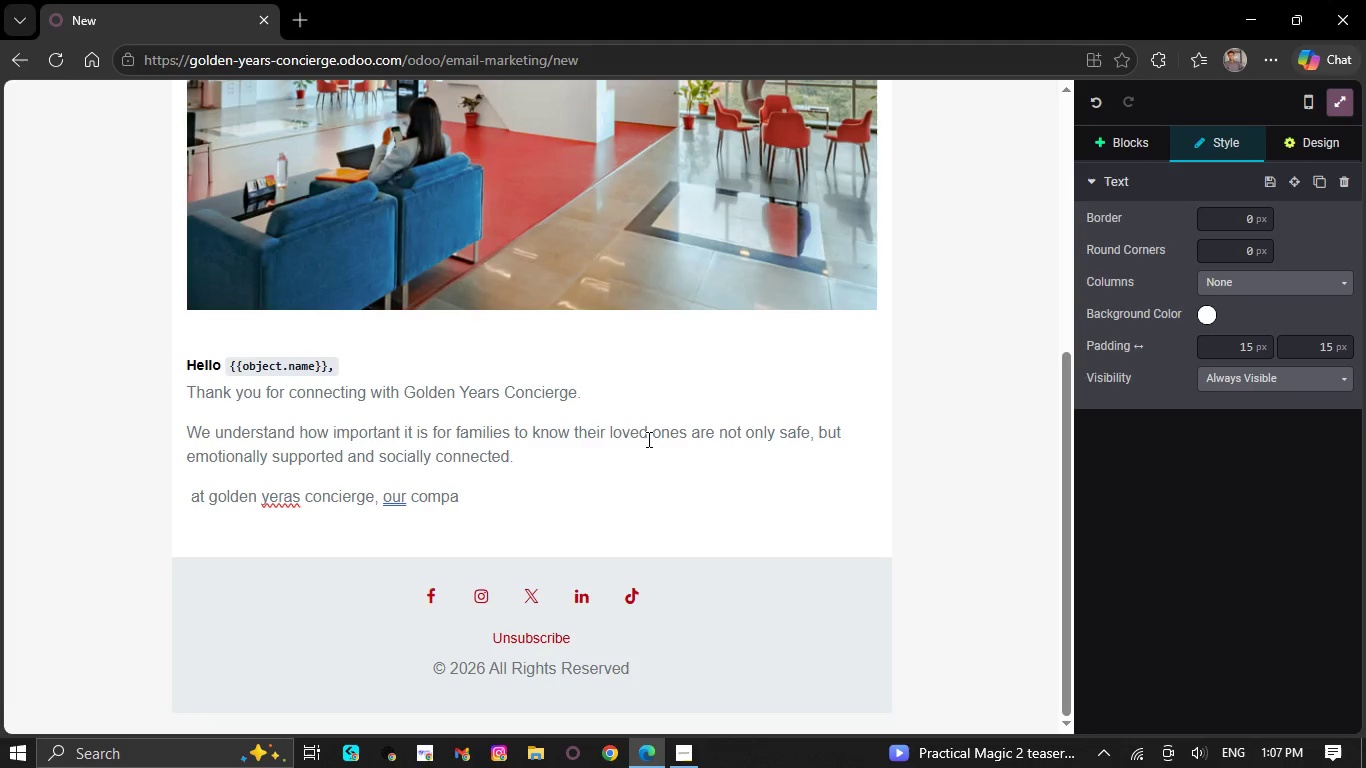 
wait(6.58)
 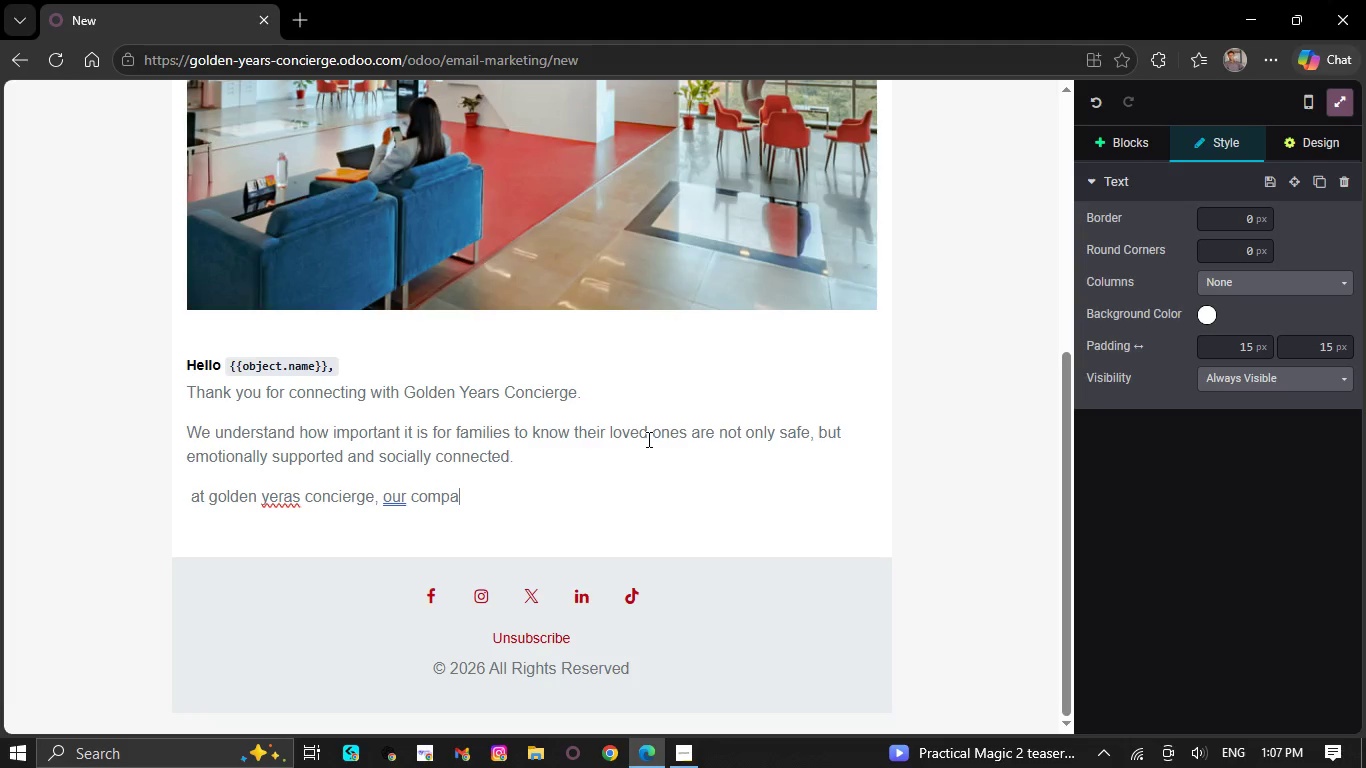 
type(ni)
 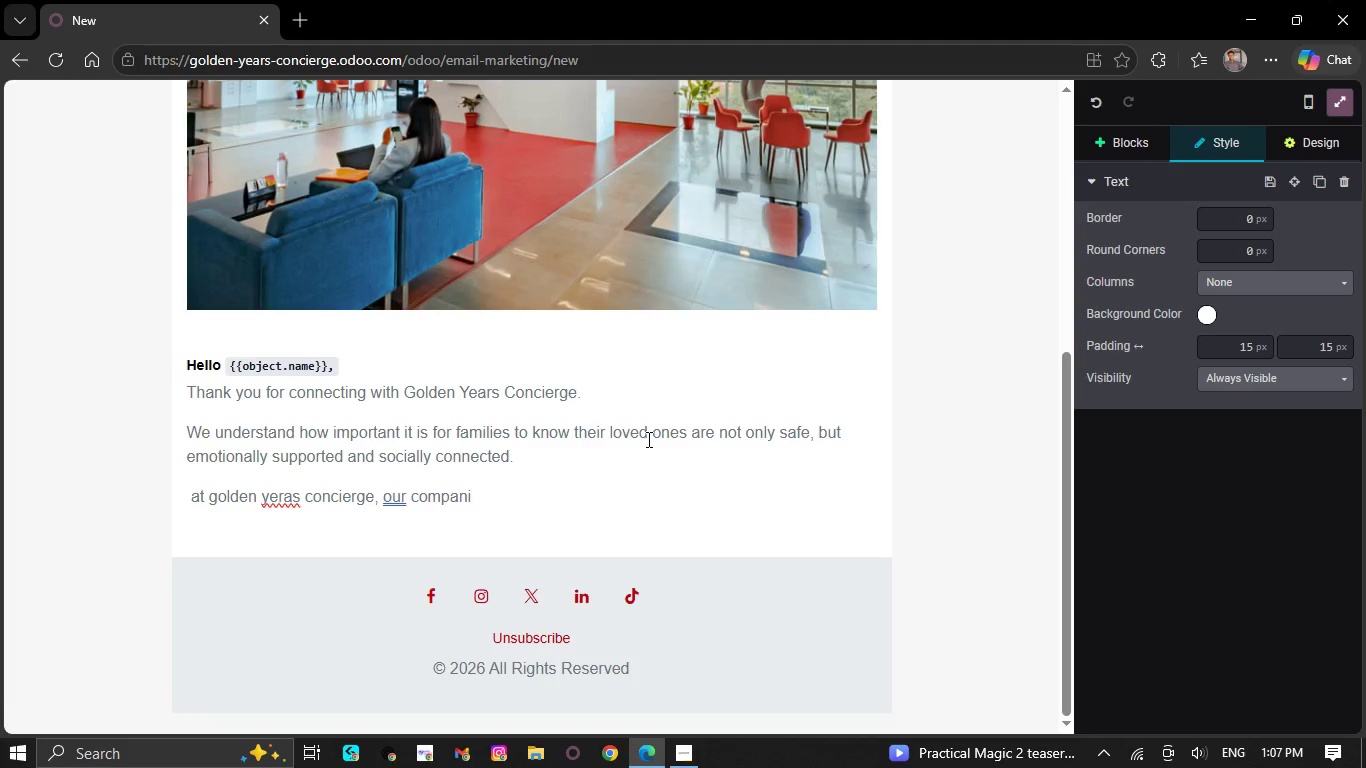 
wait(9.84)
 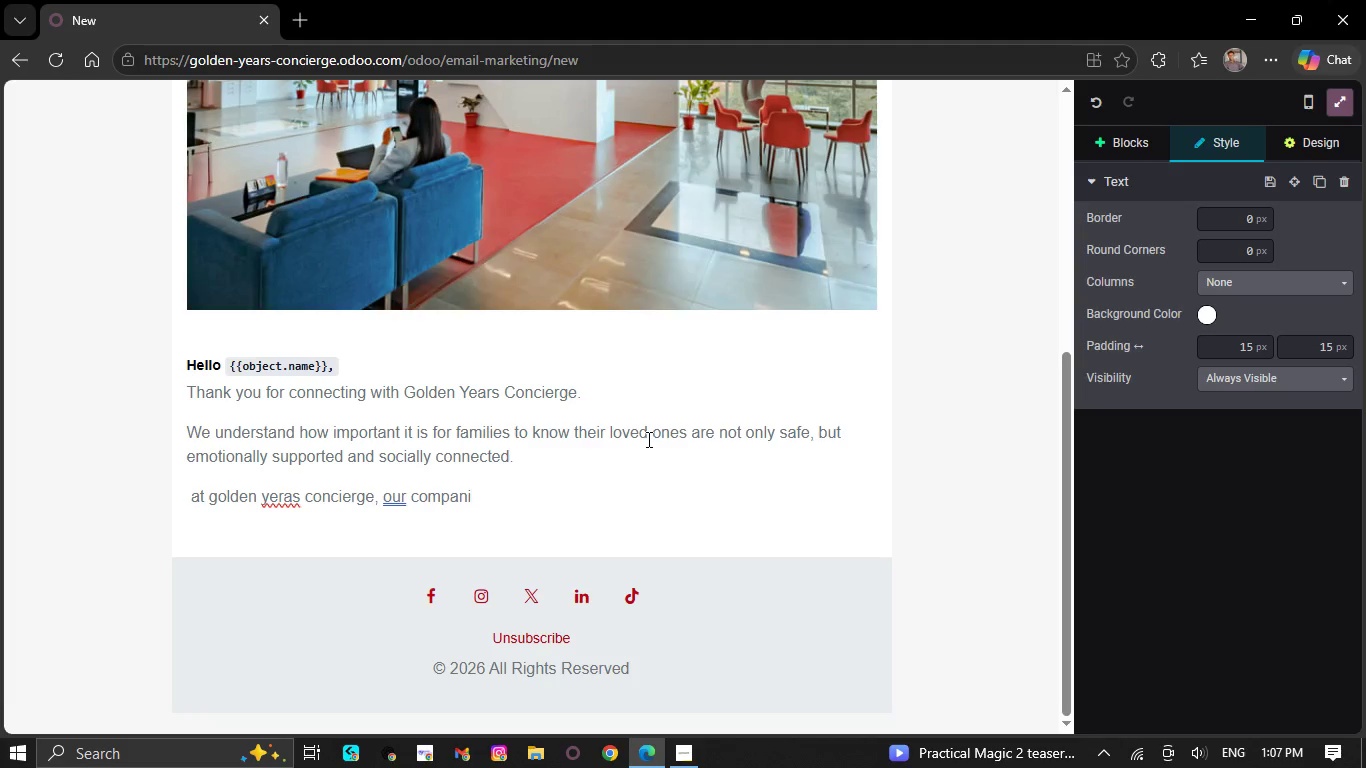 
type(ons)
 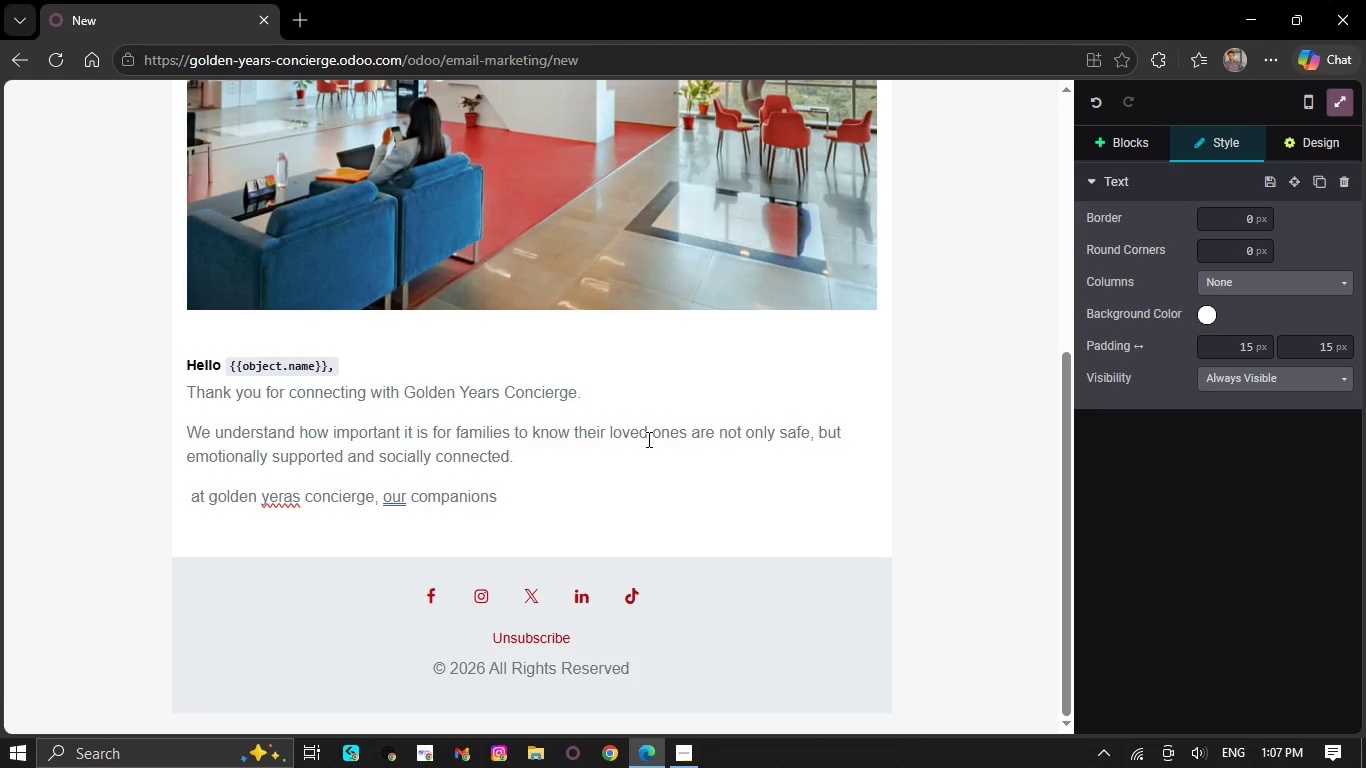 
wait(9.17)
 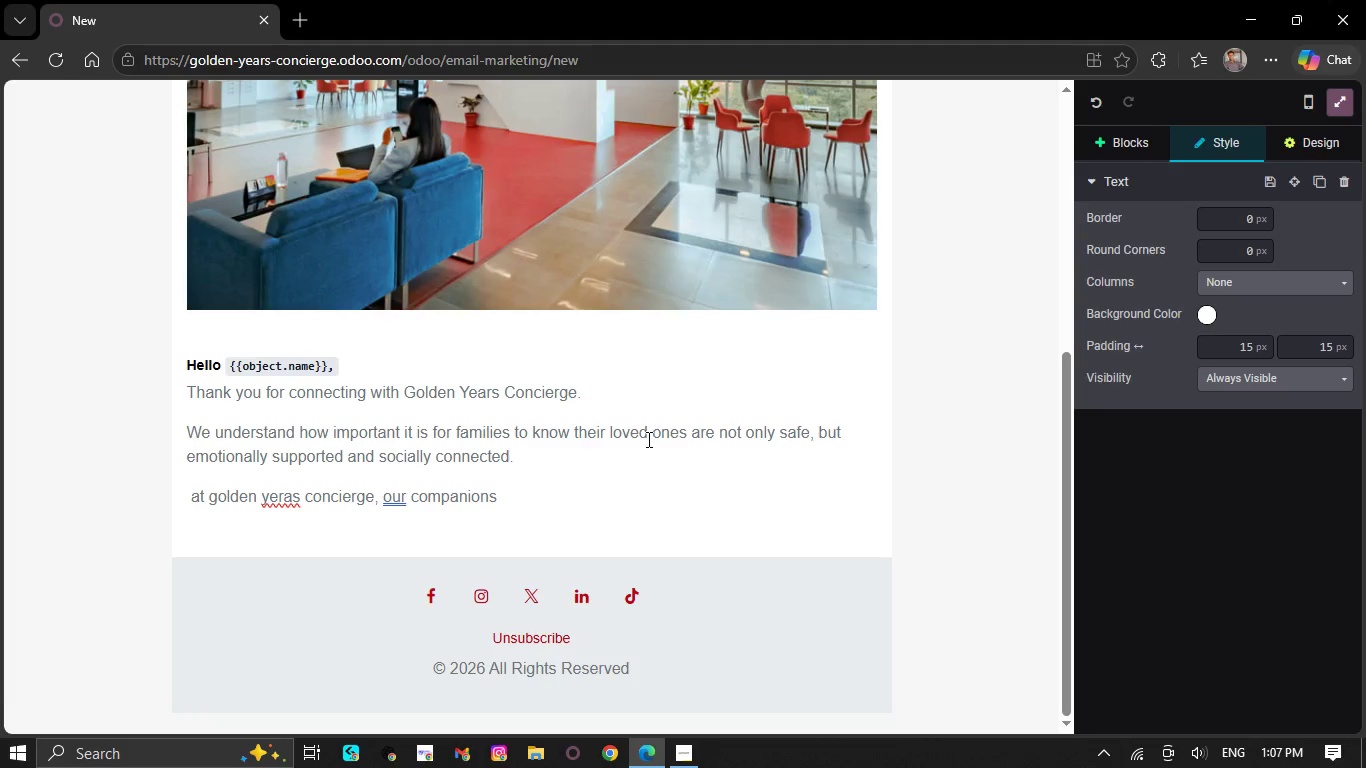 
type(hip )
 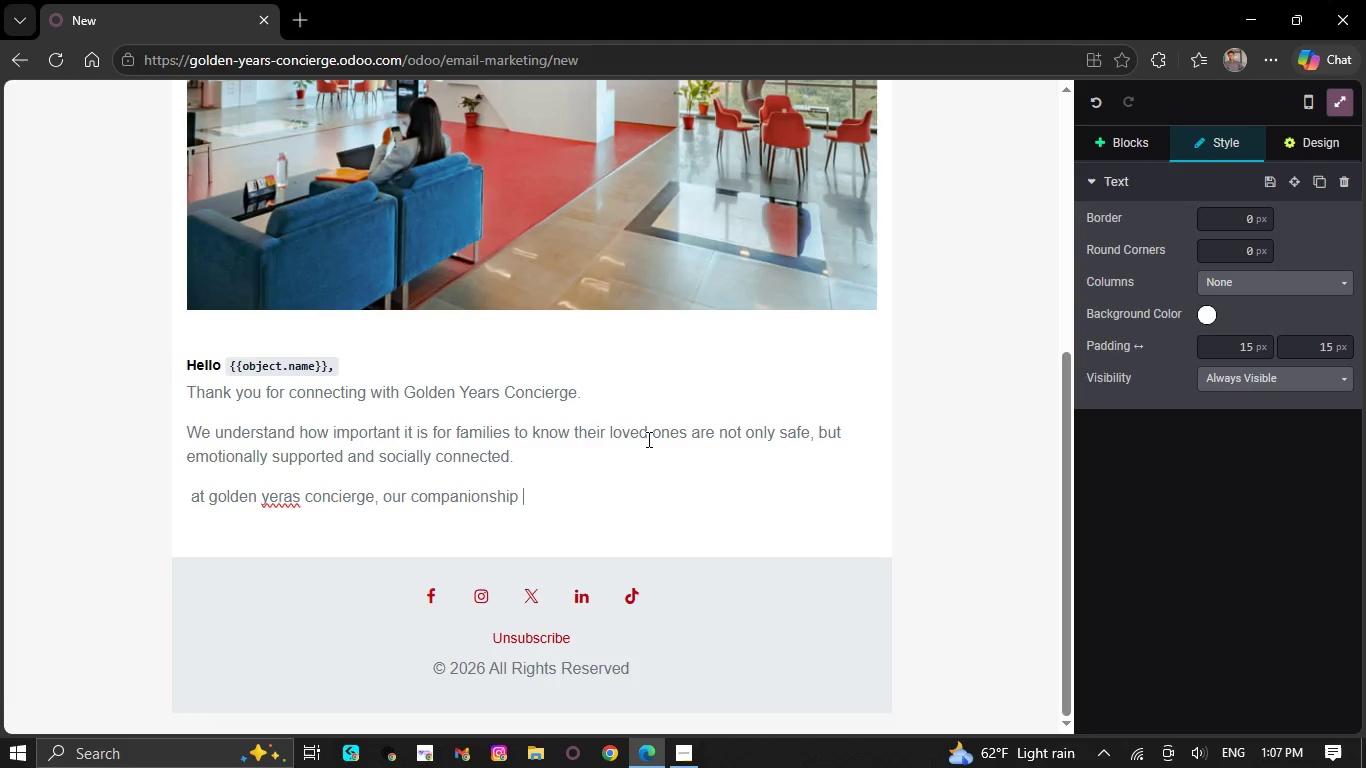 
wait(7.89)
 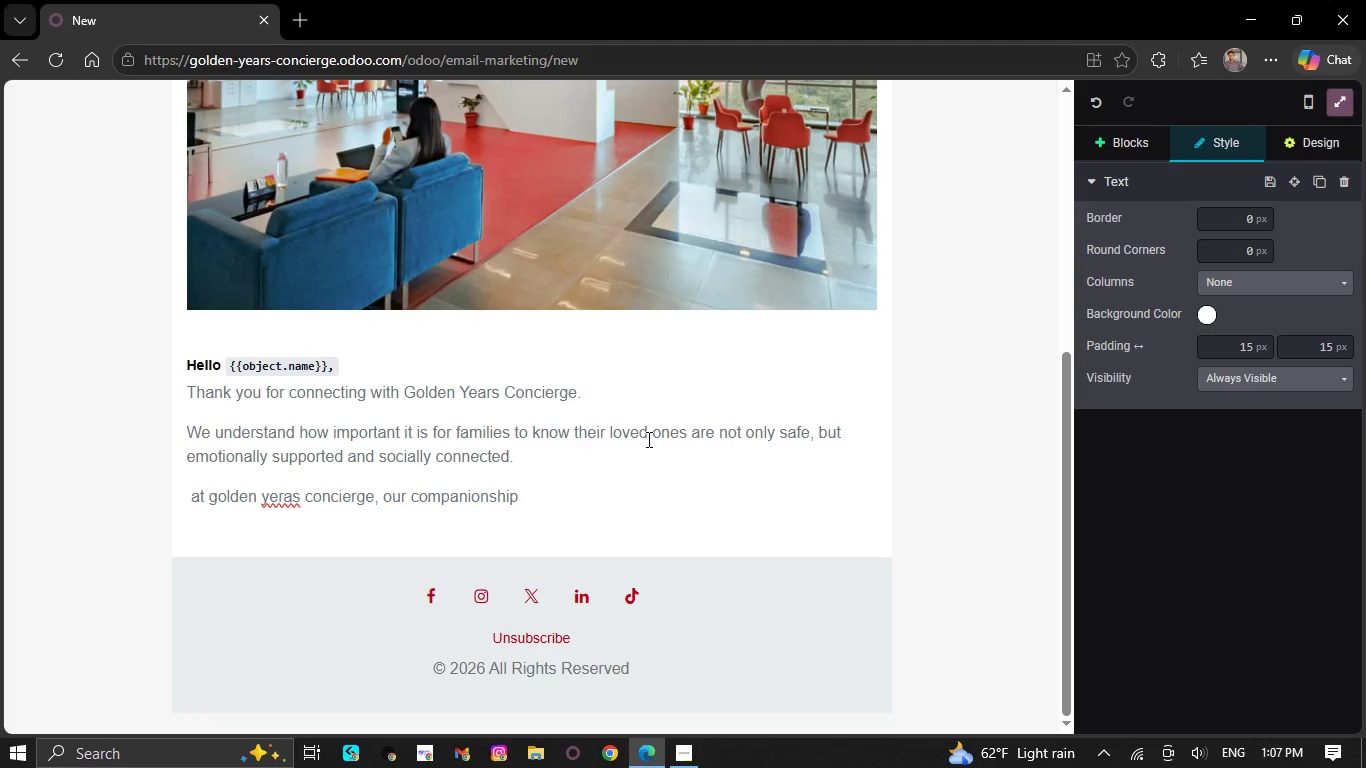 
type(serv)
 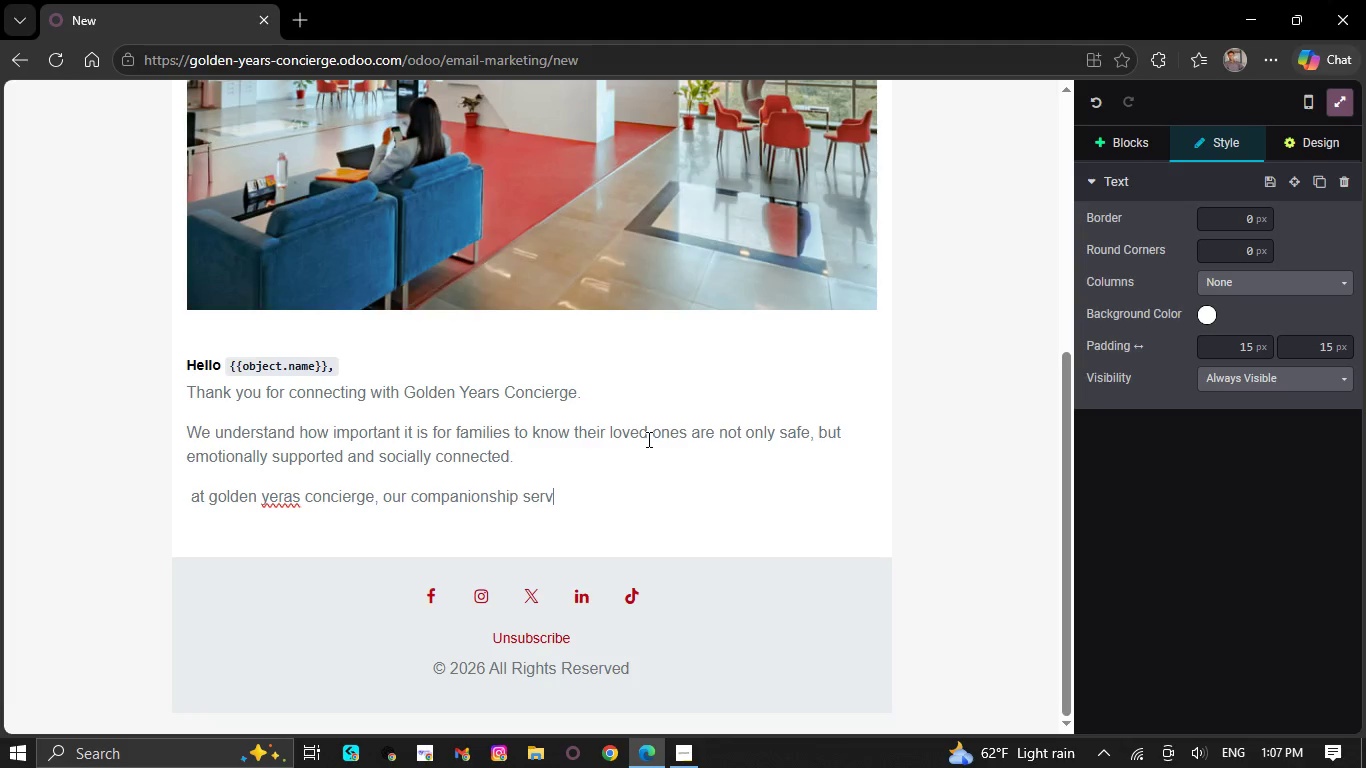 
type(ices )
 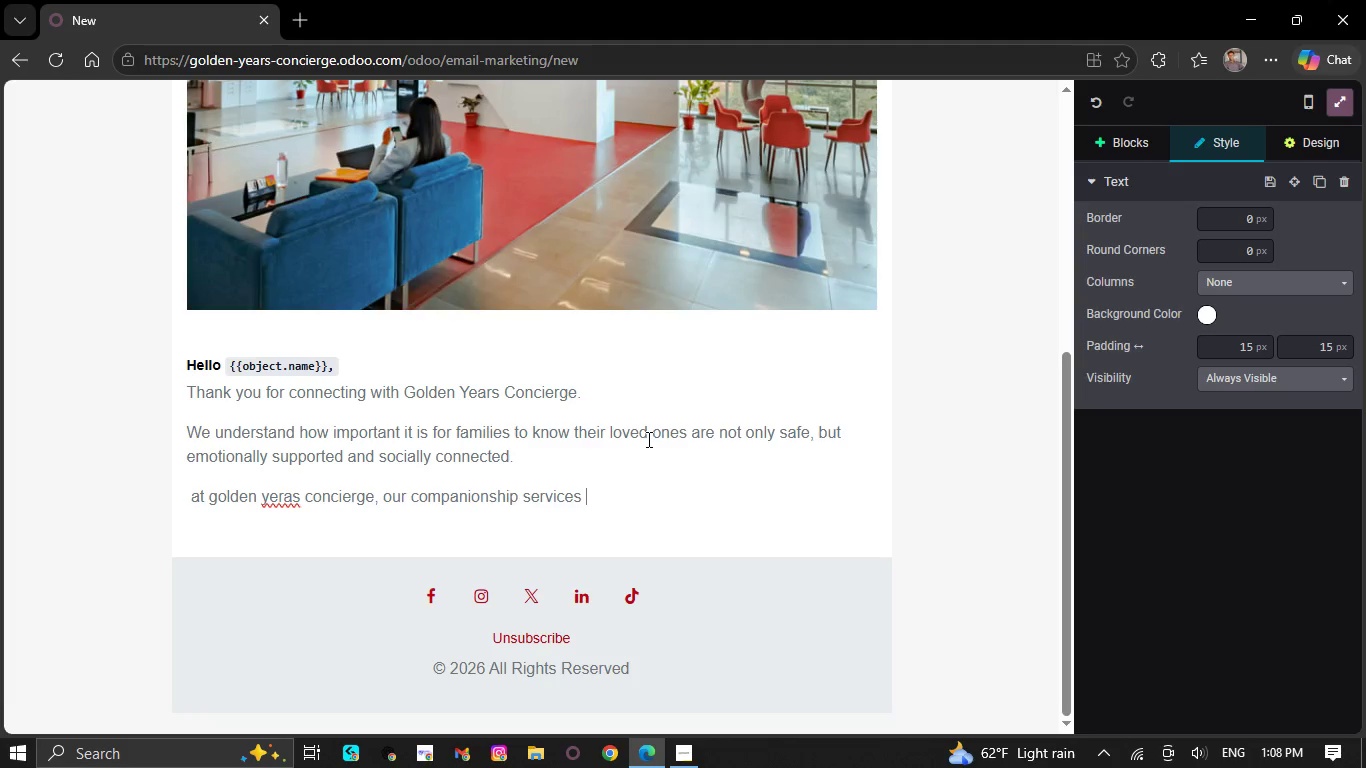 
type(are )
 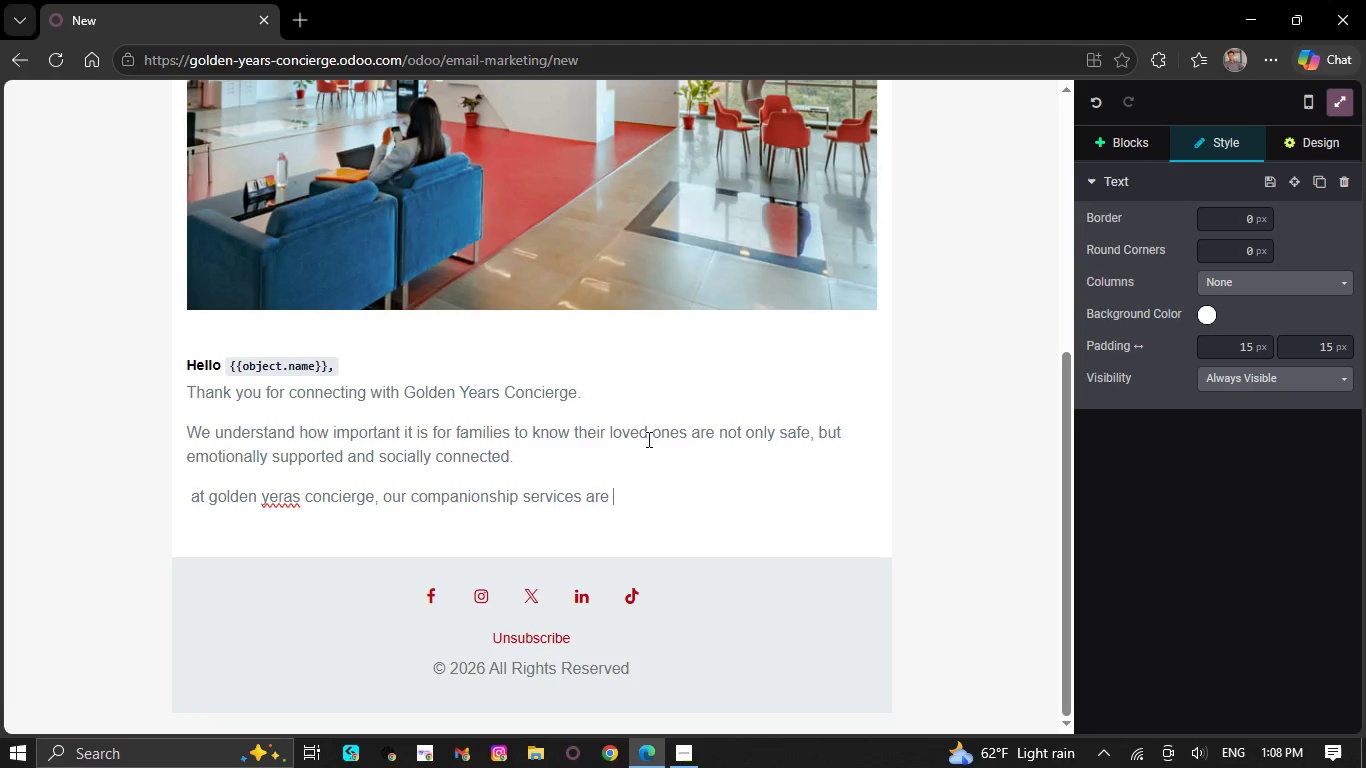 
wait(5.09)
 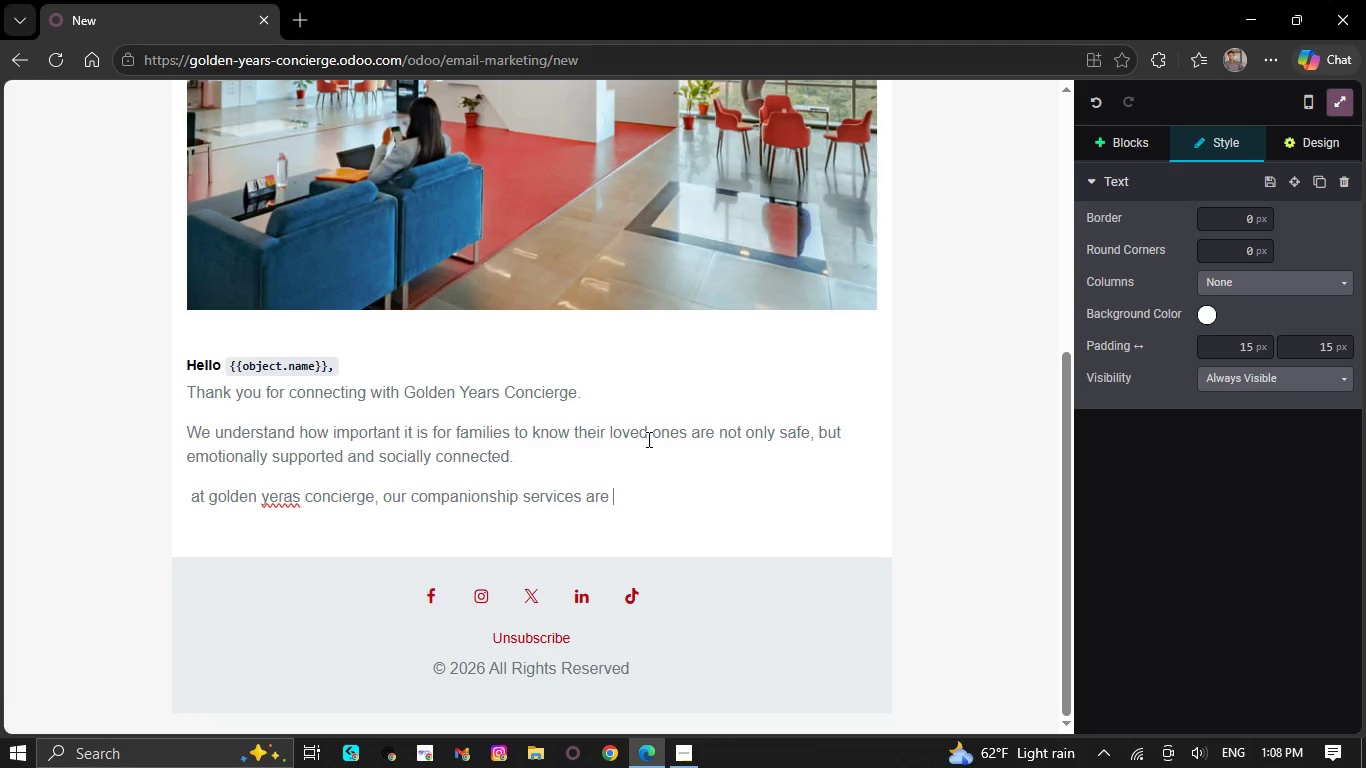 
type(desi)
 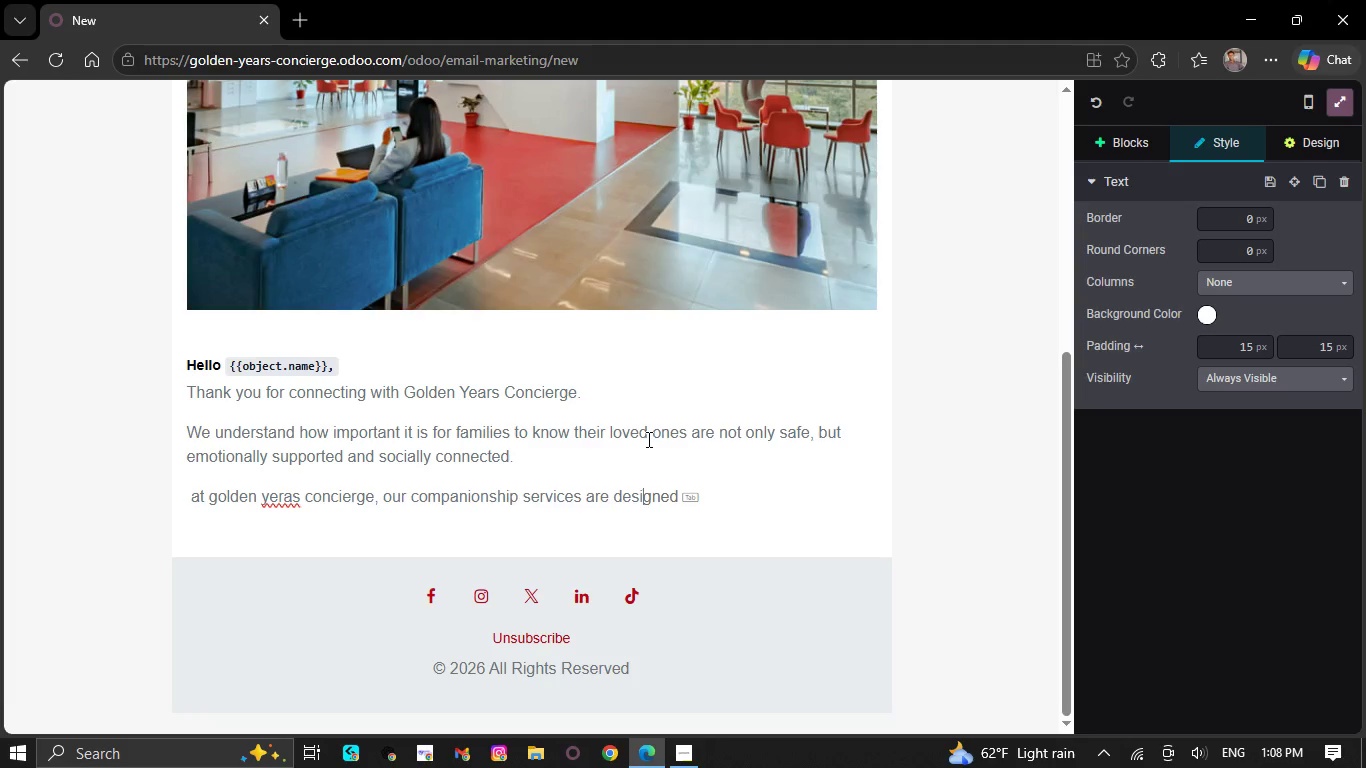 
type(gned )
 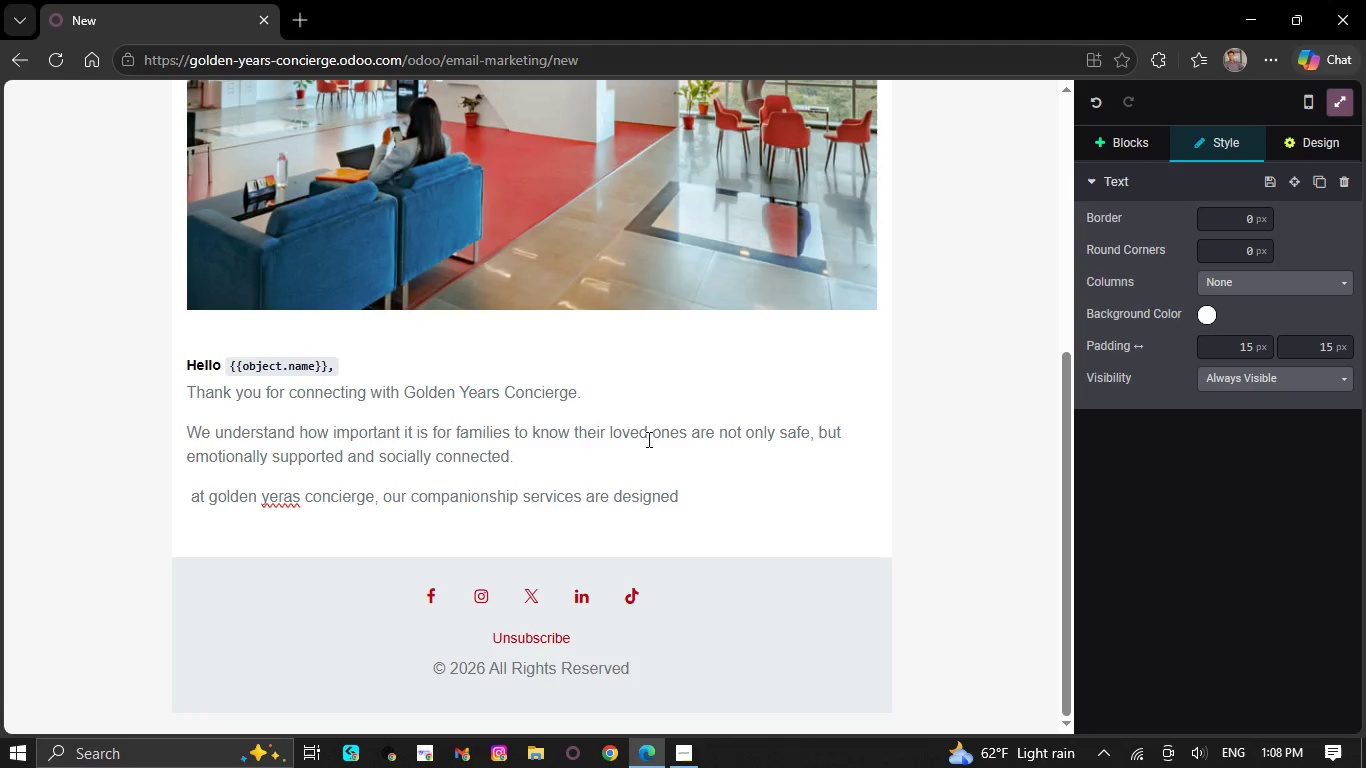 
wait(5.66)
 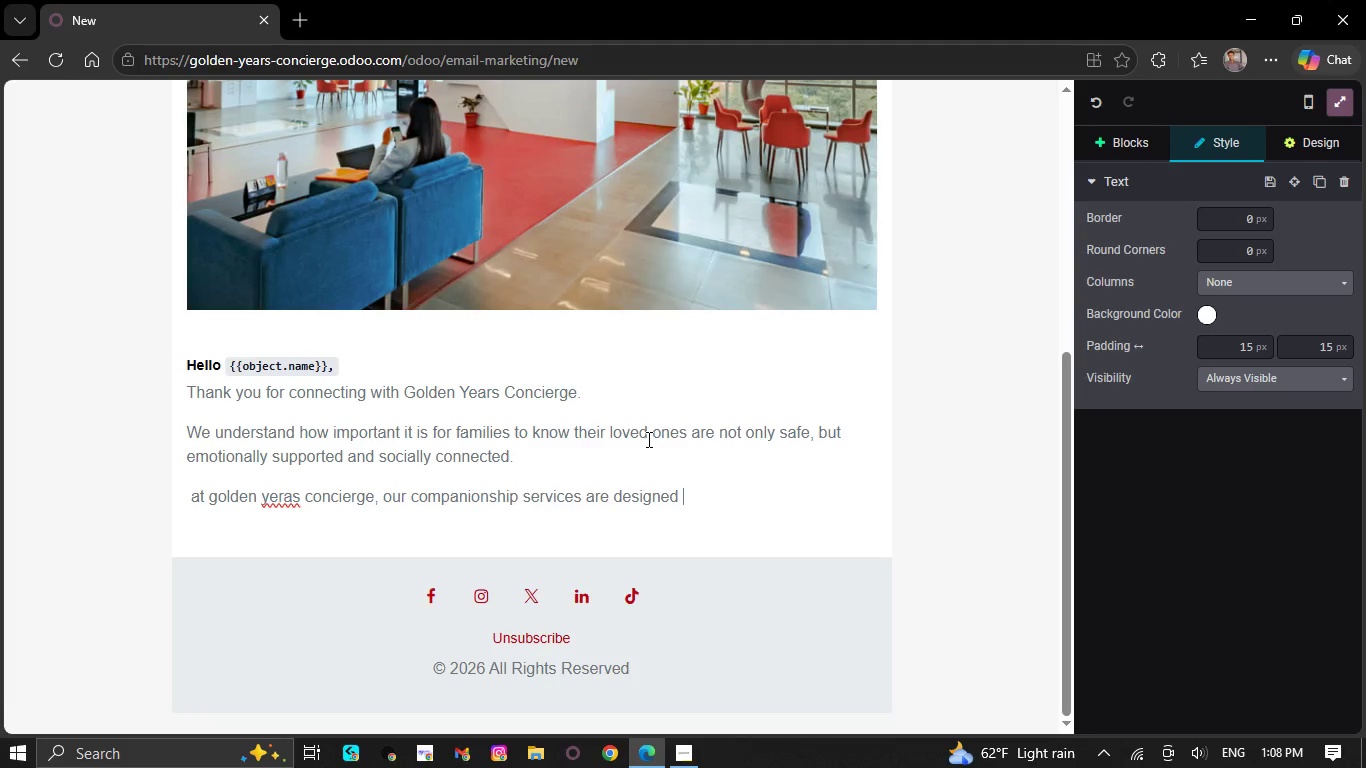 
type(toh)
key(Backspace)
type( hr)
key(Backspace)
type(elp )
 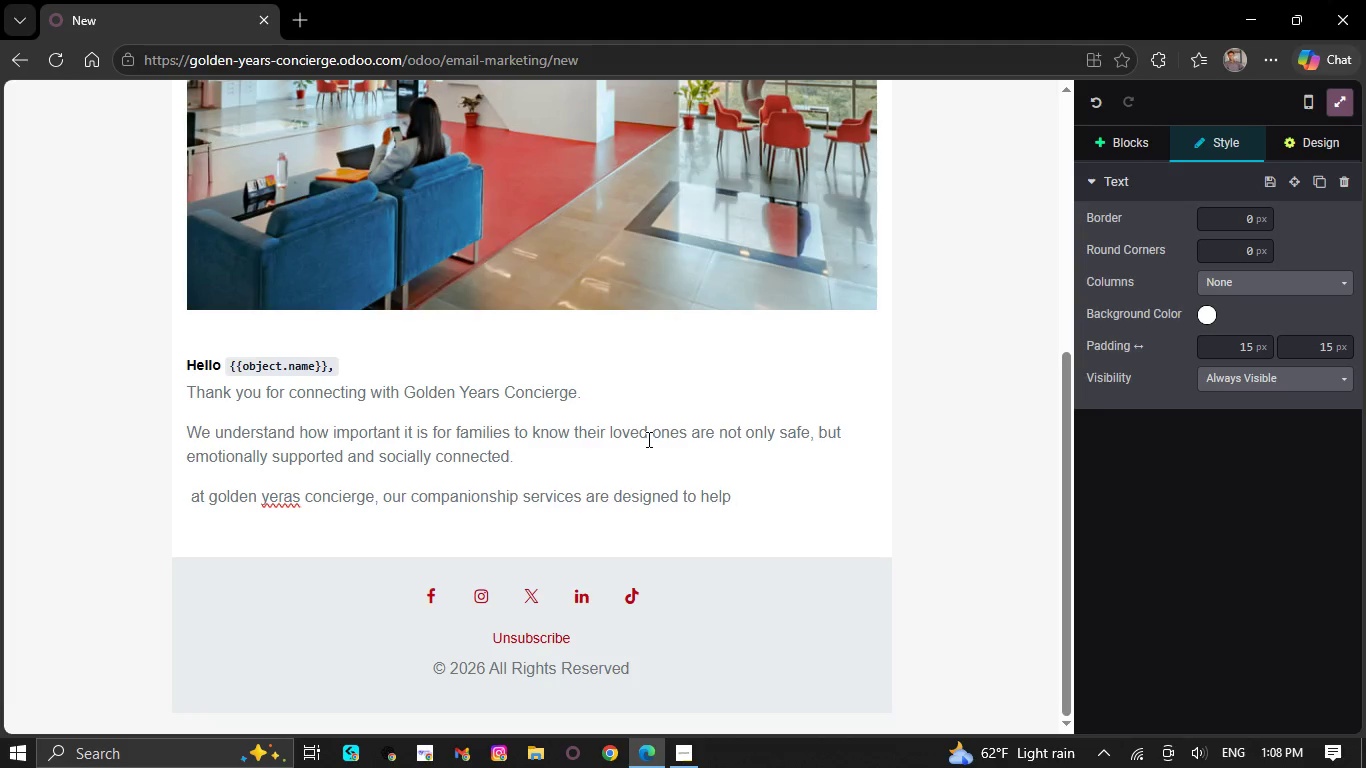 
type(sen)
 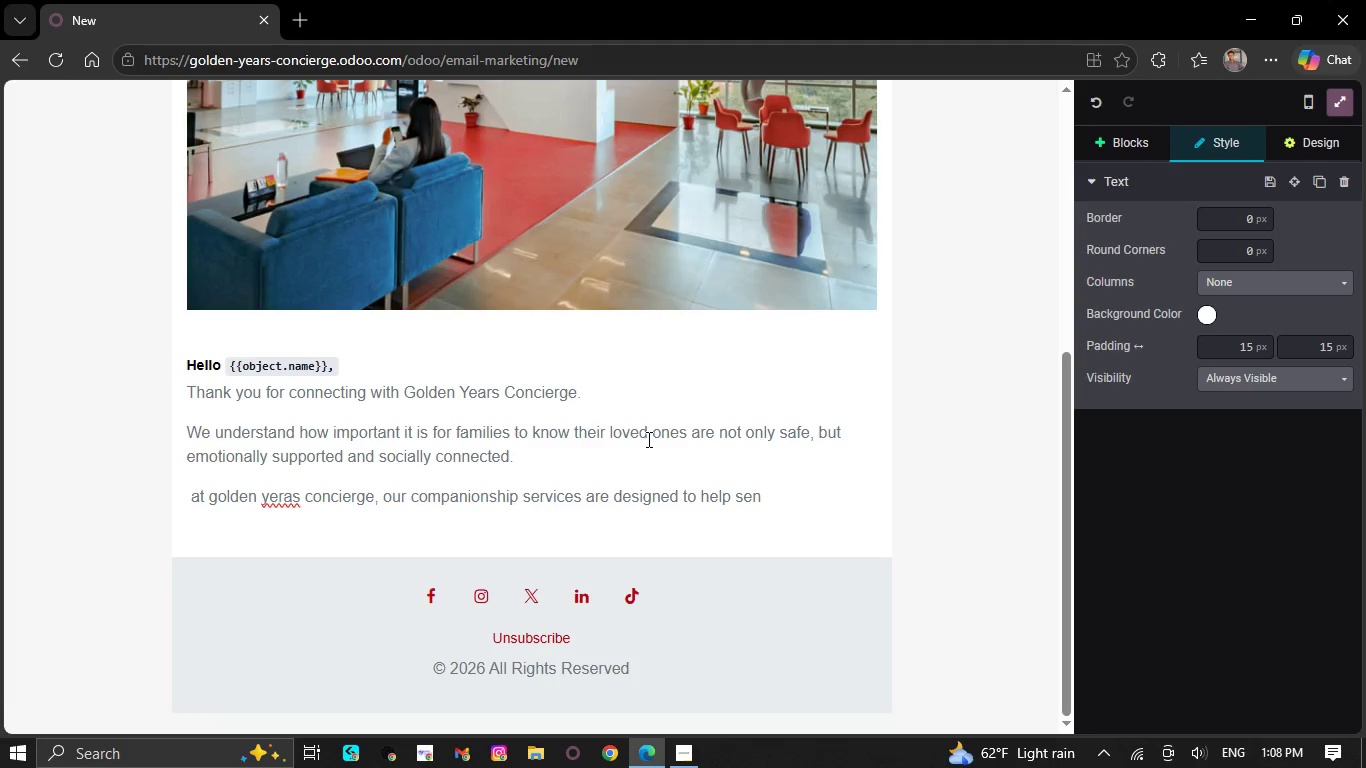 
type(iors)
 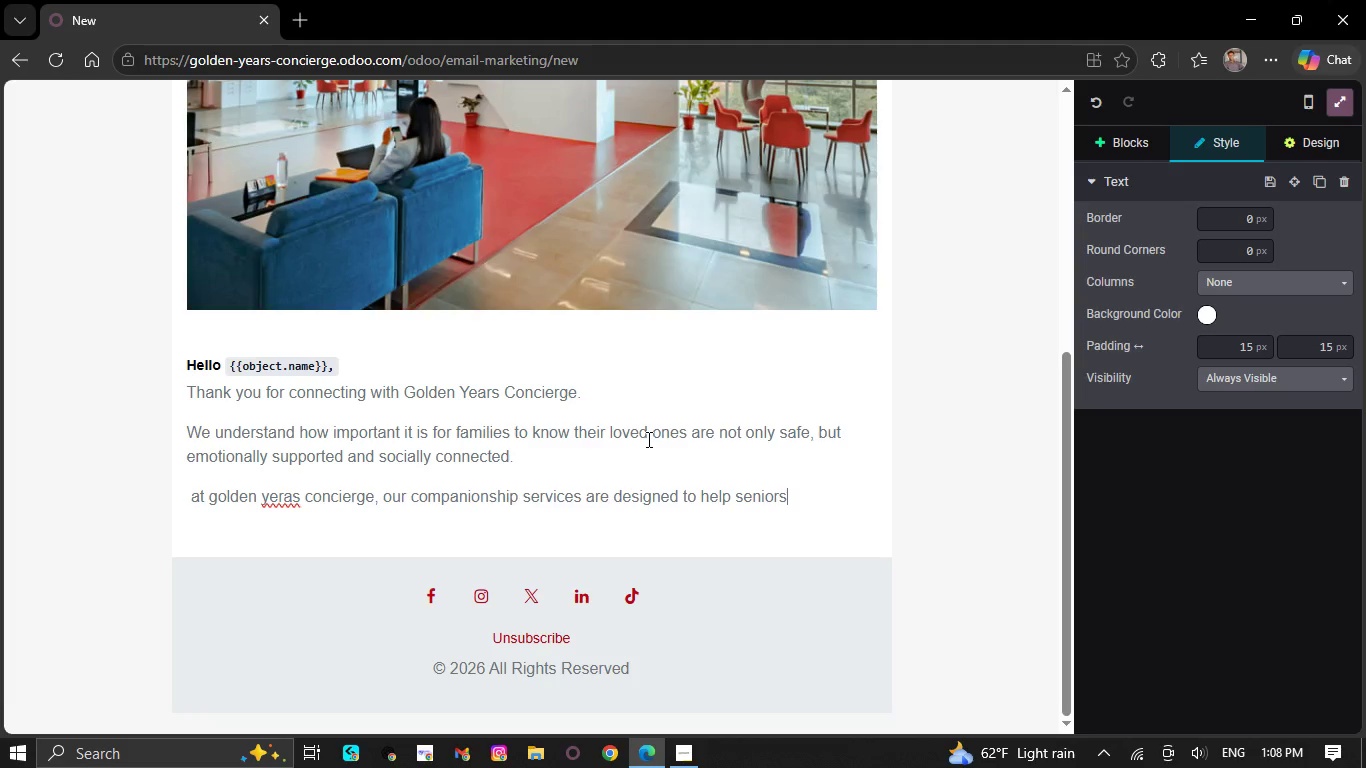 
key(Space)
 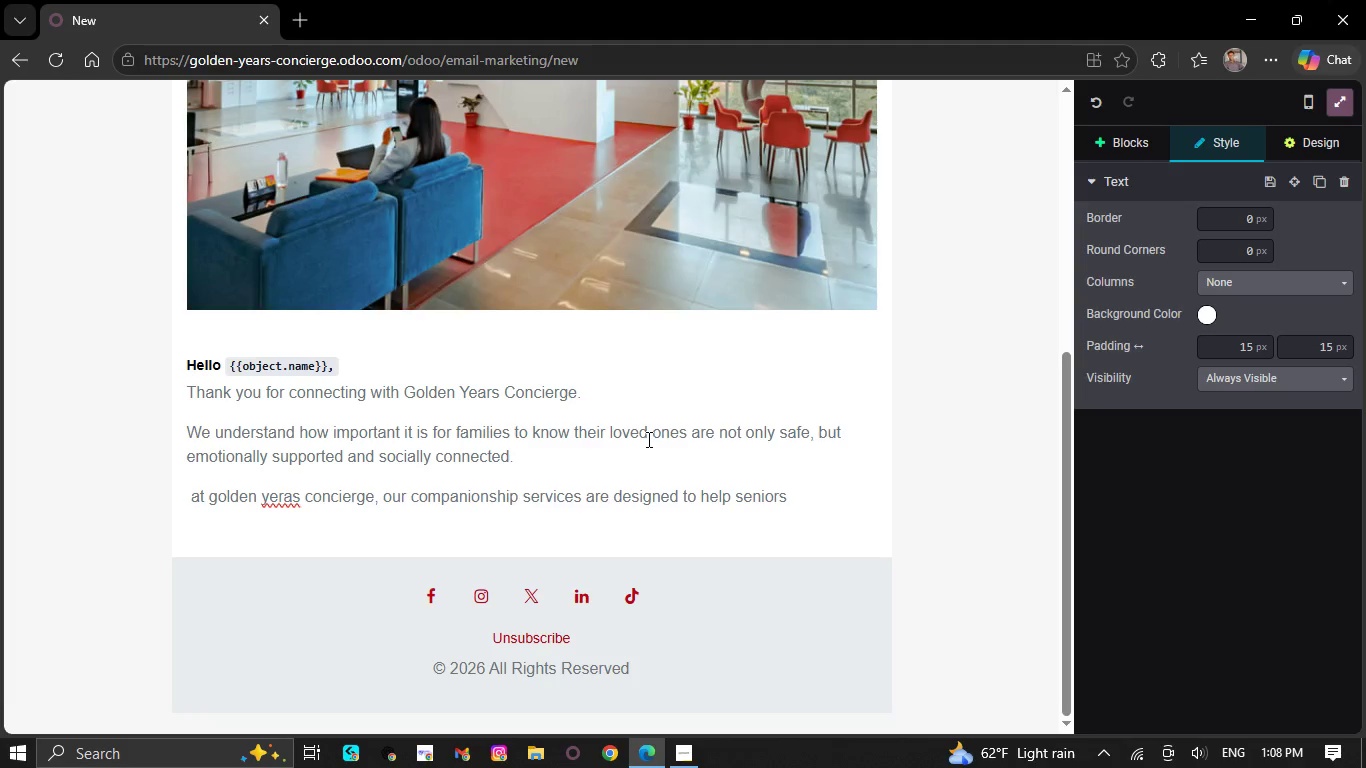 
type(like )
 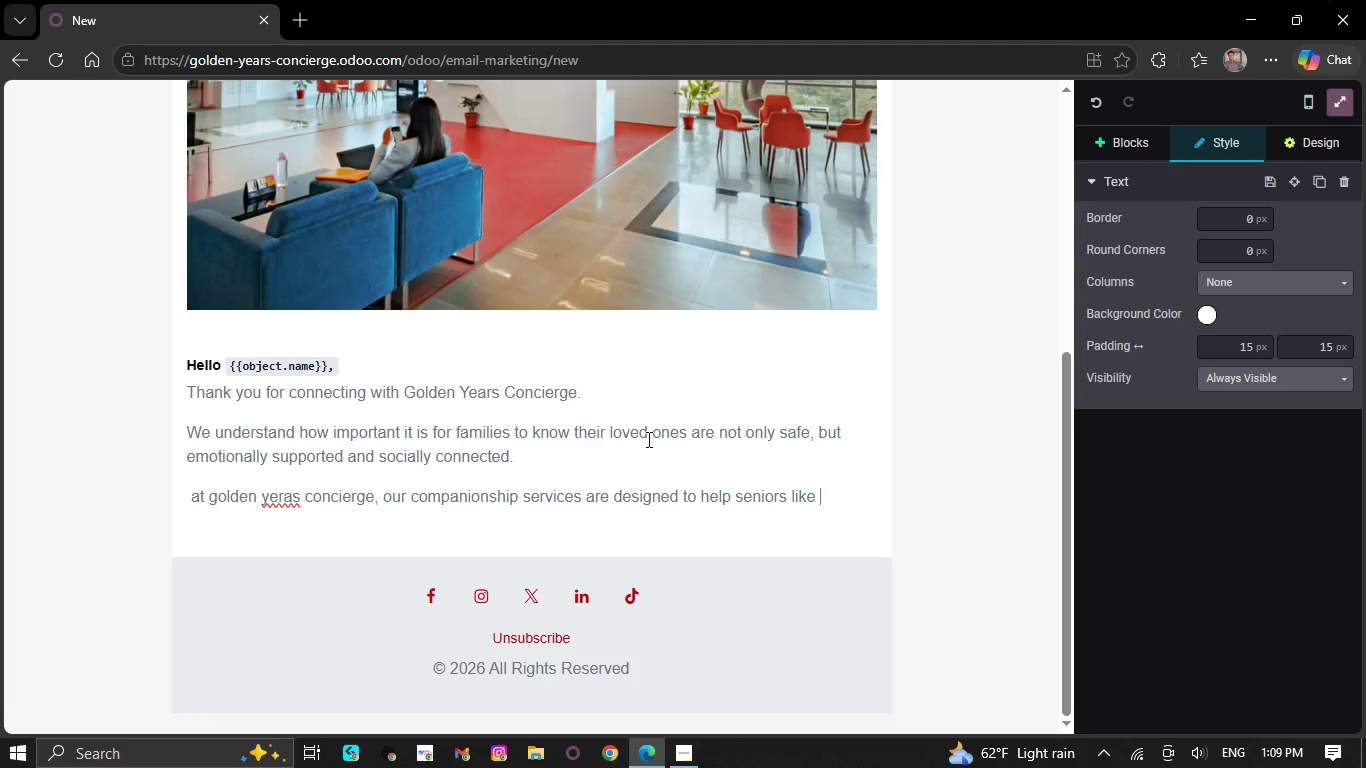 
wait(12.92)
 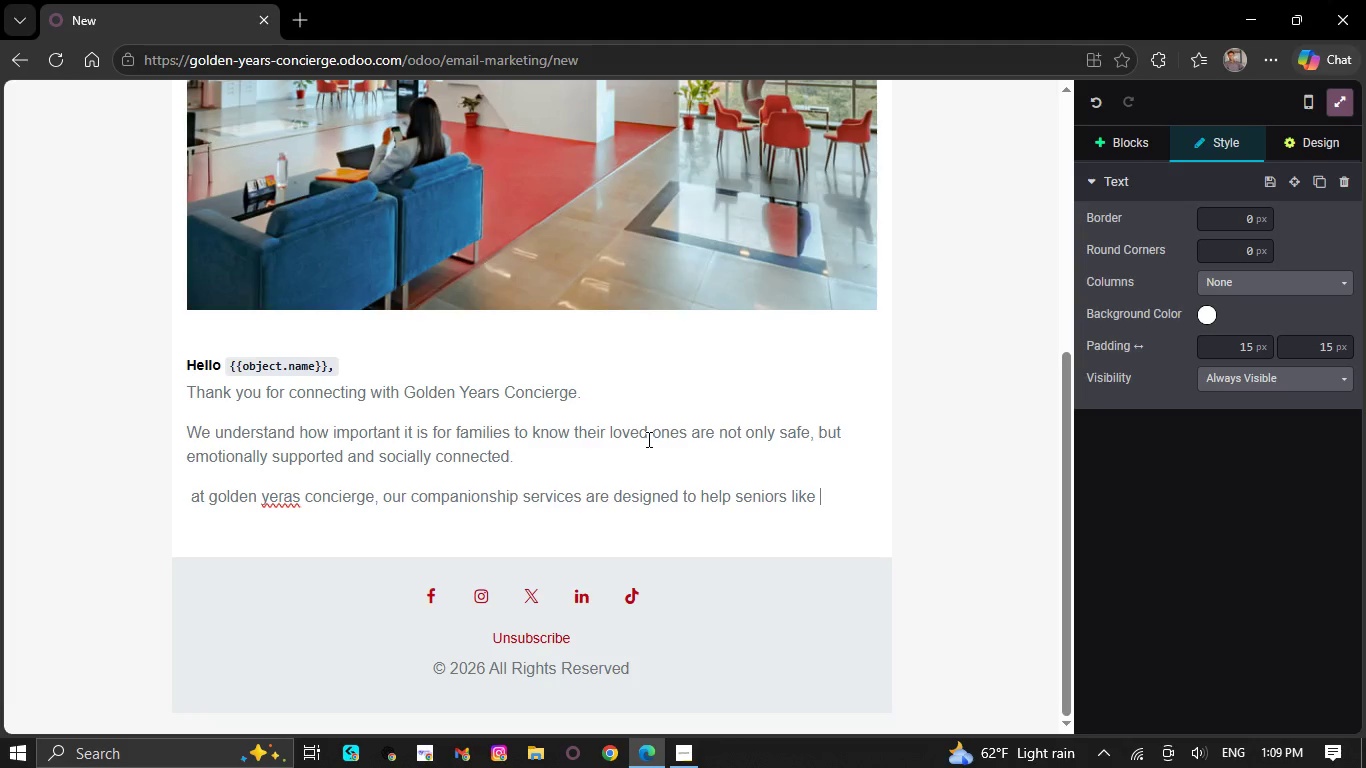 
key(BracketLeft)
 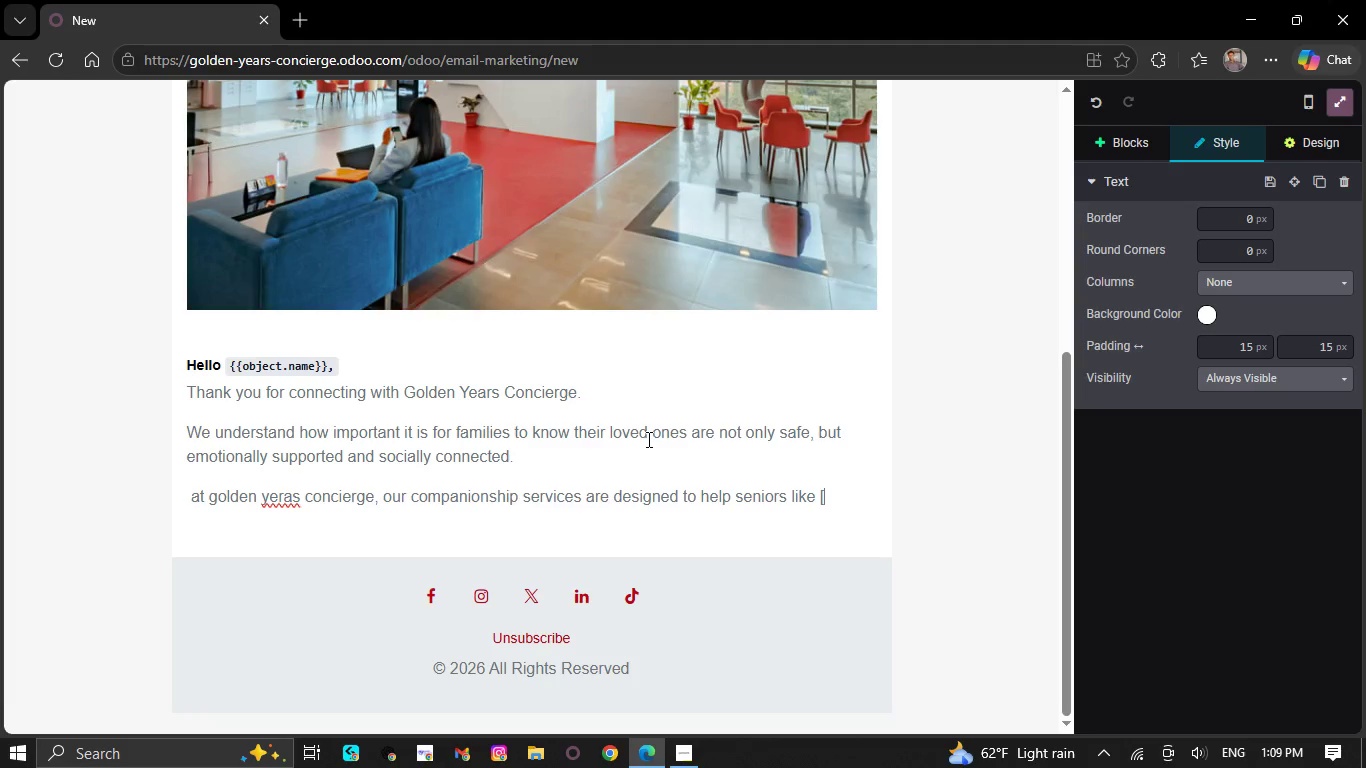 
key(BracketLeft)
 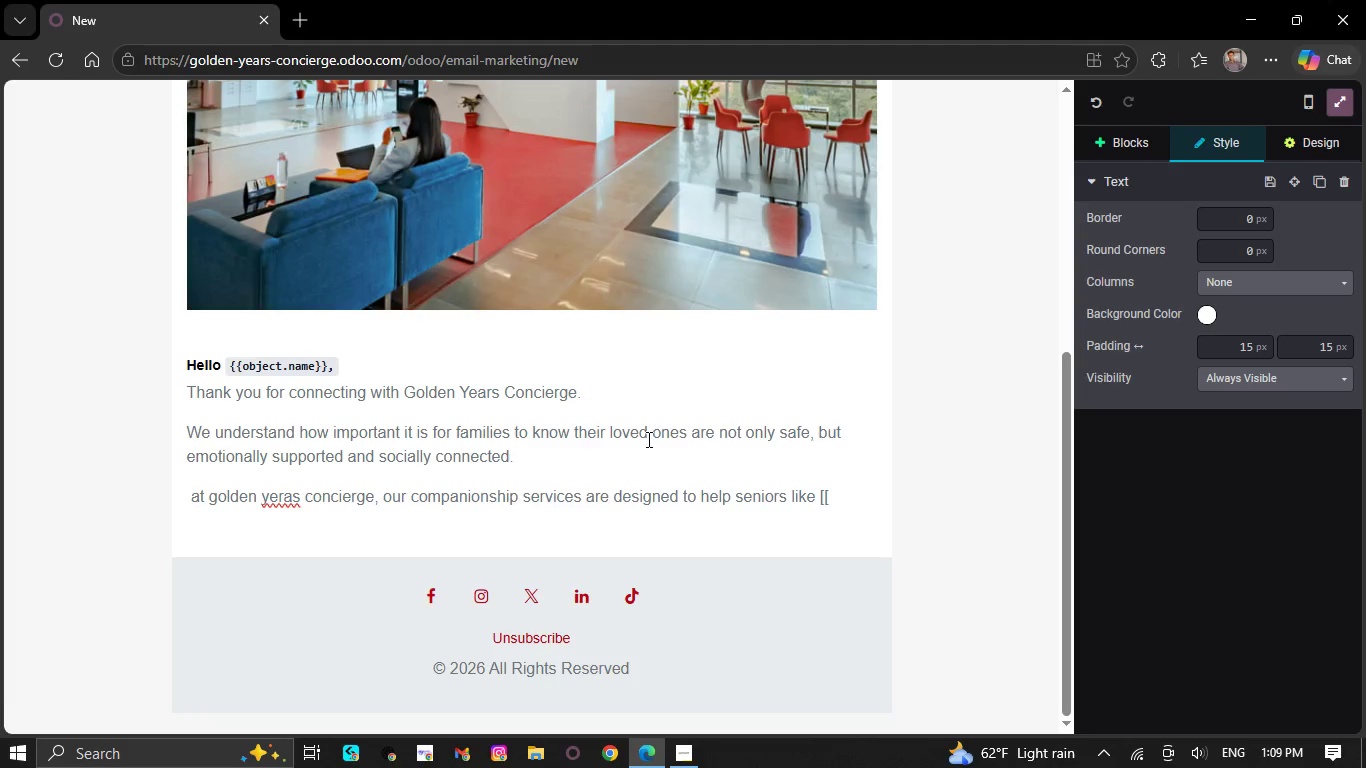 
key(Backspace)
 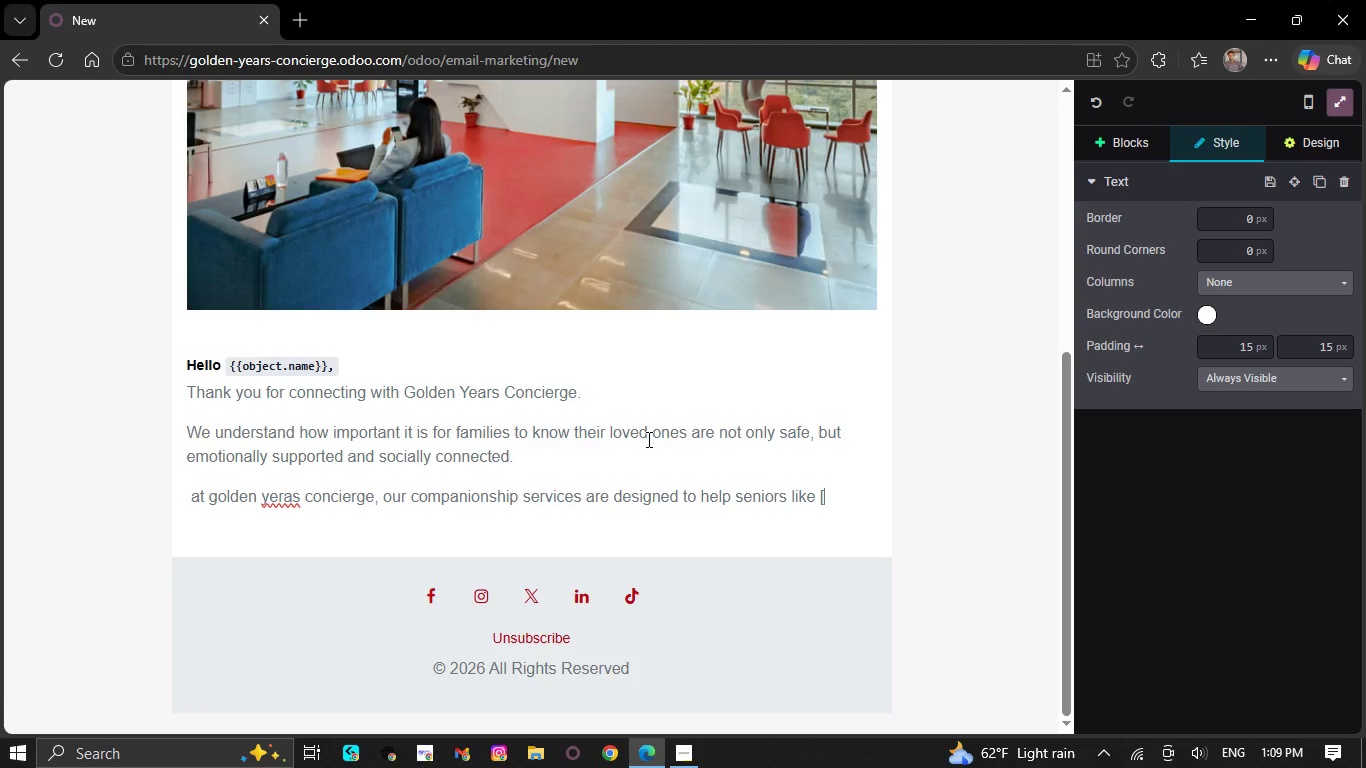 
key(Backspace)
 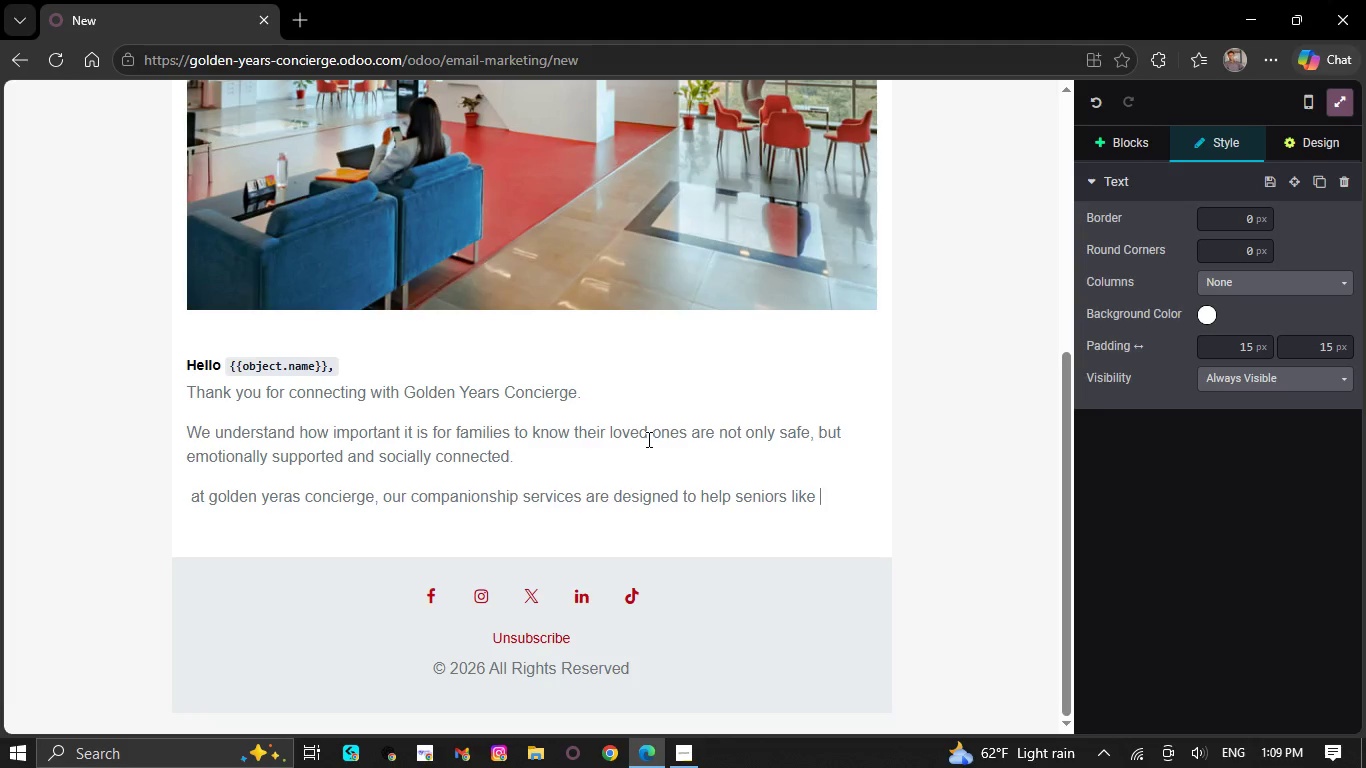 
wait(25.17)
 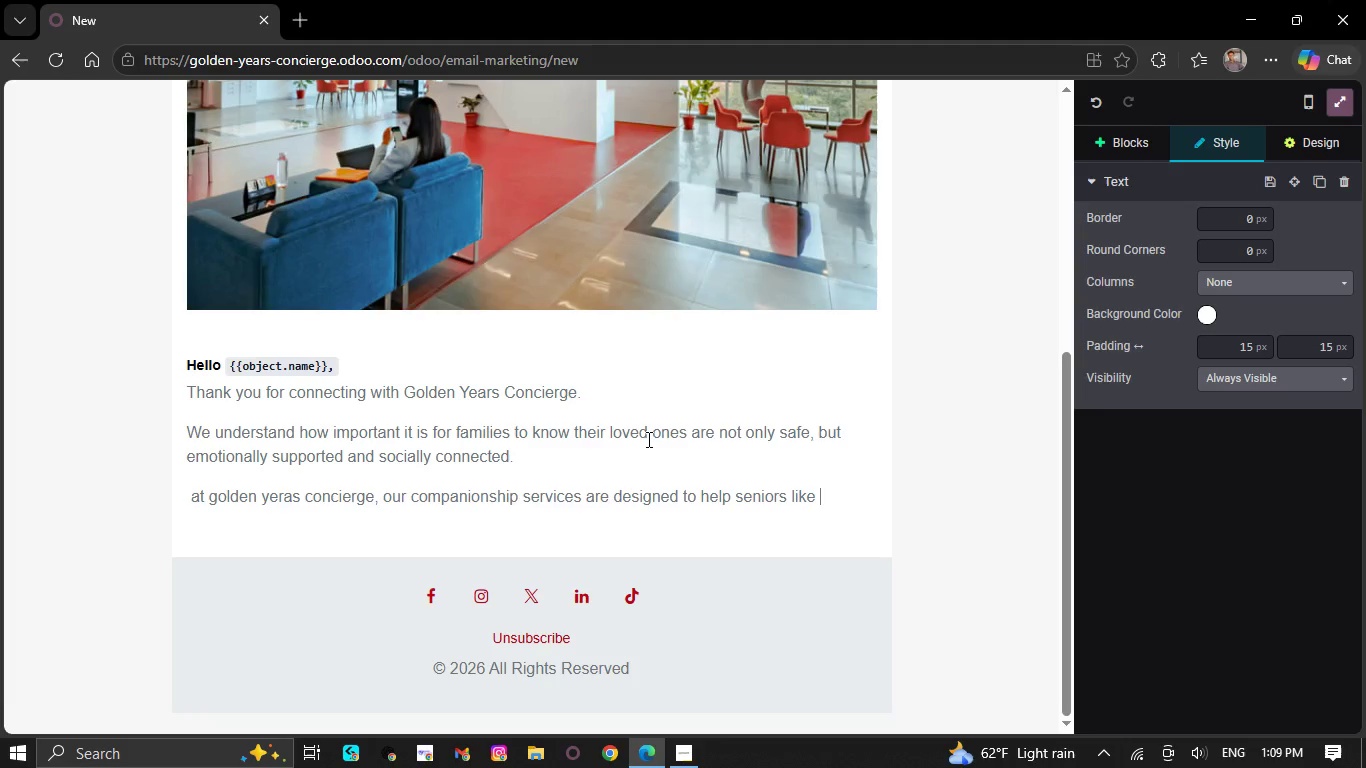 
key(Shift+BracketLeft)
 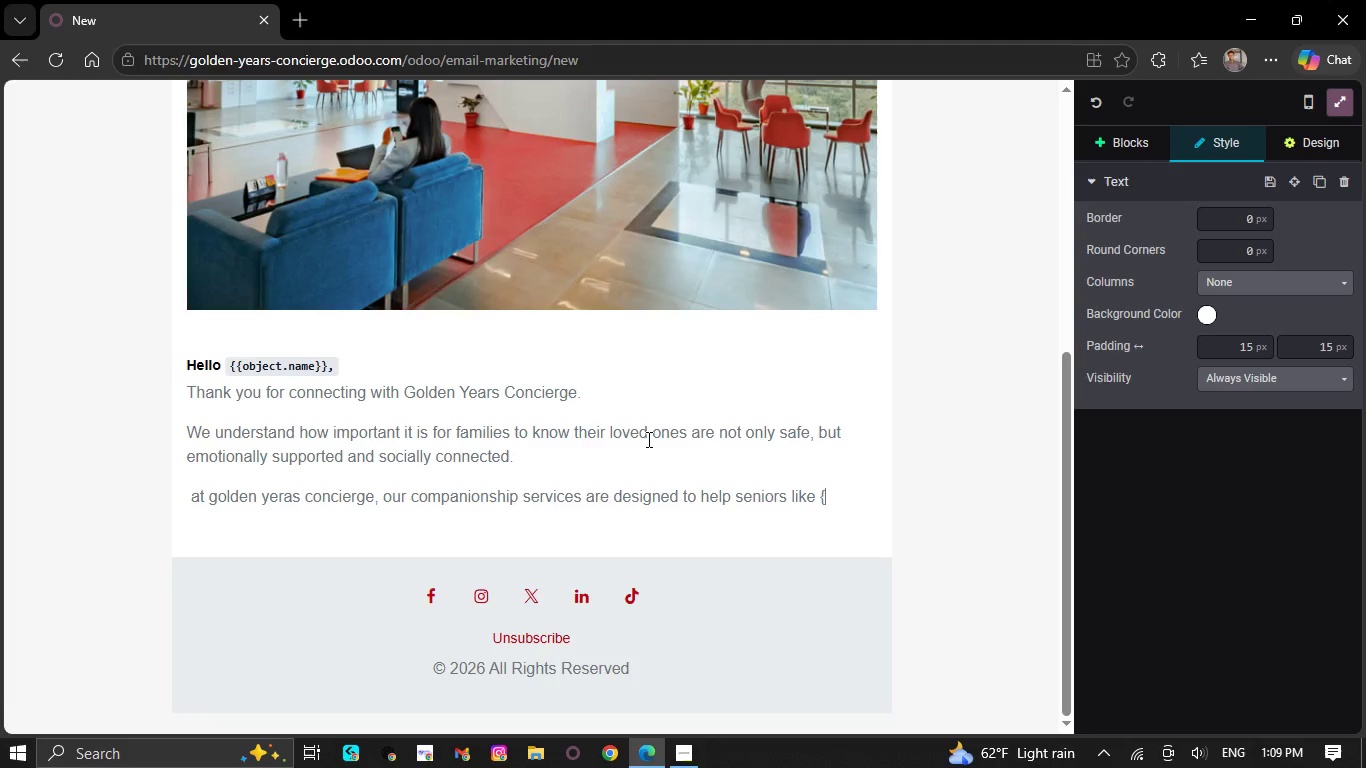 
key(Shift+BracketLeft)
 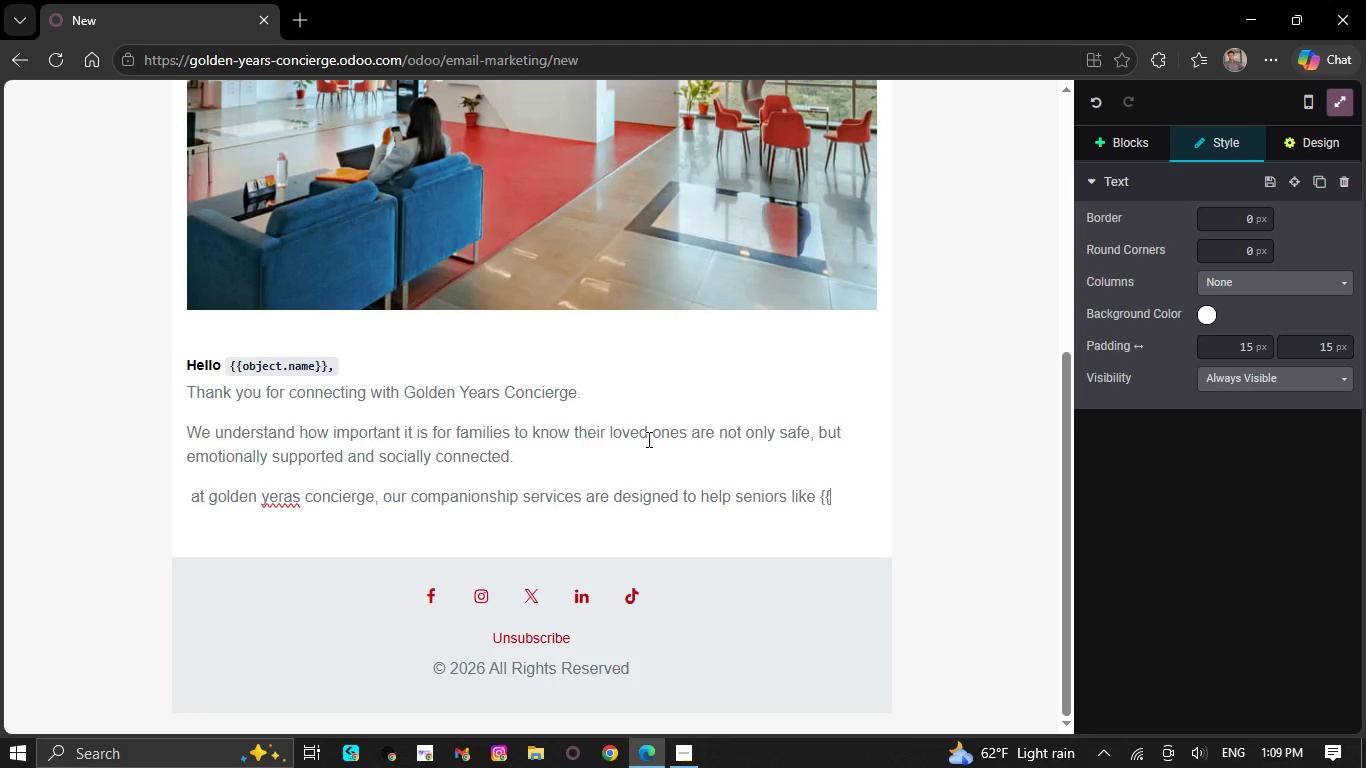 
wait(7.84)
 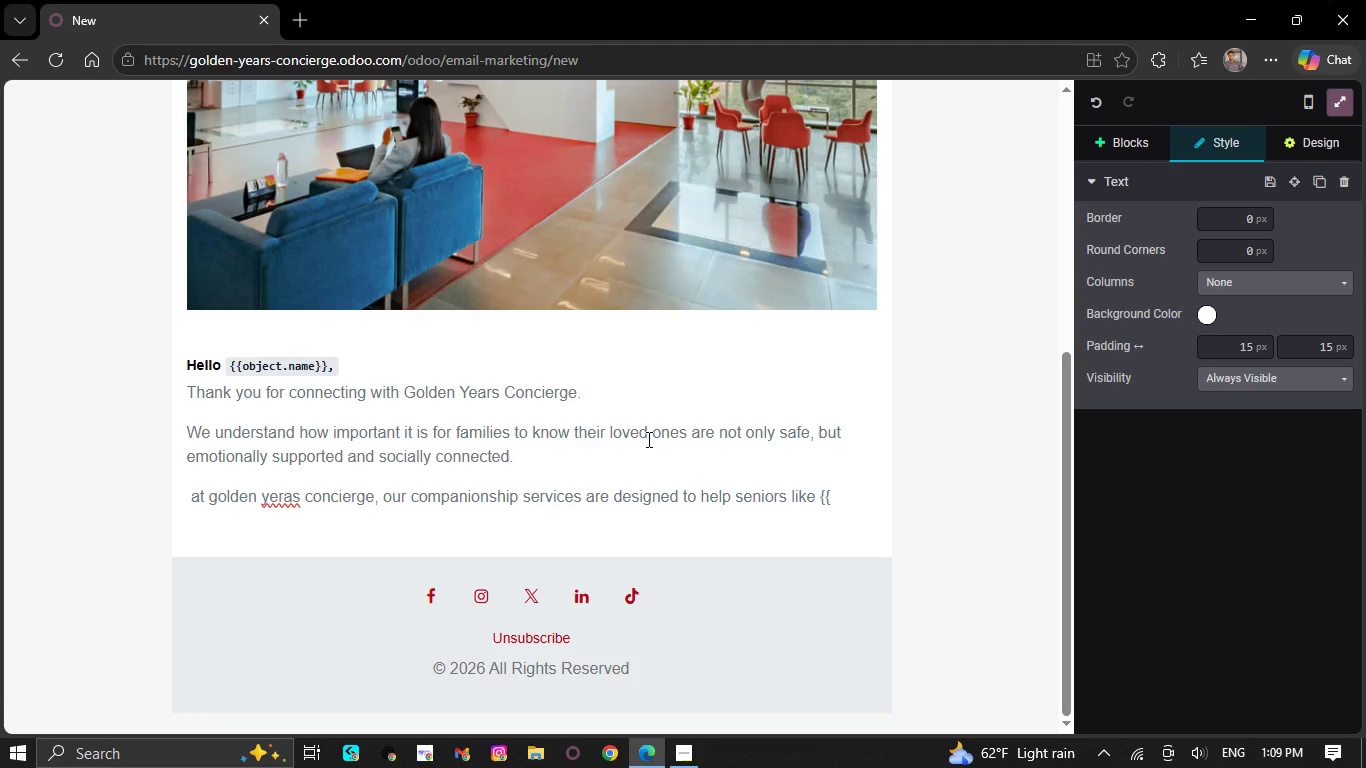 
type(obje)
 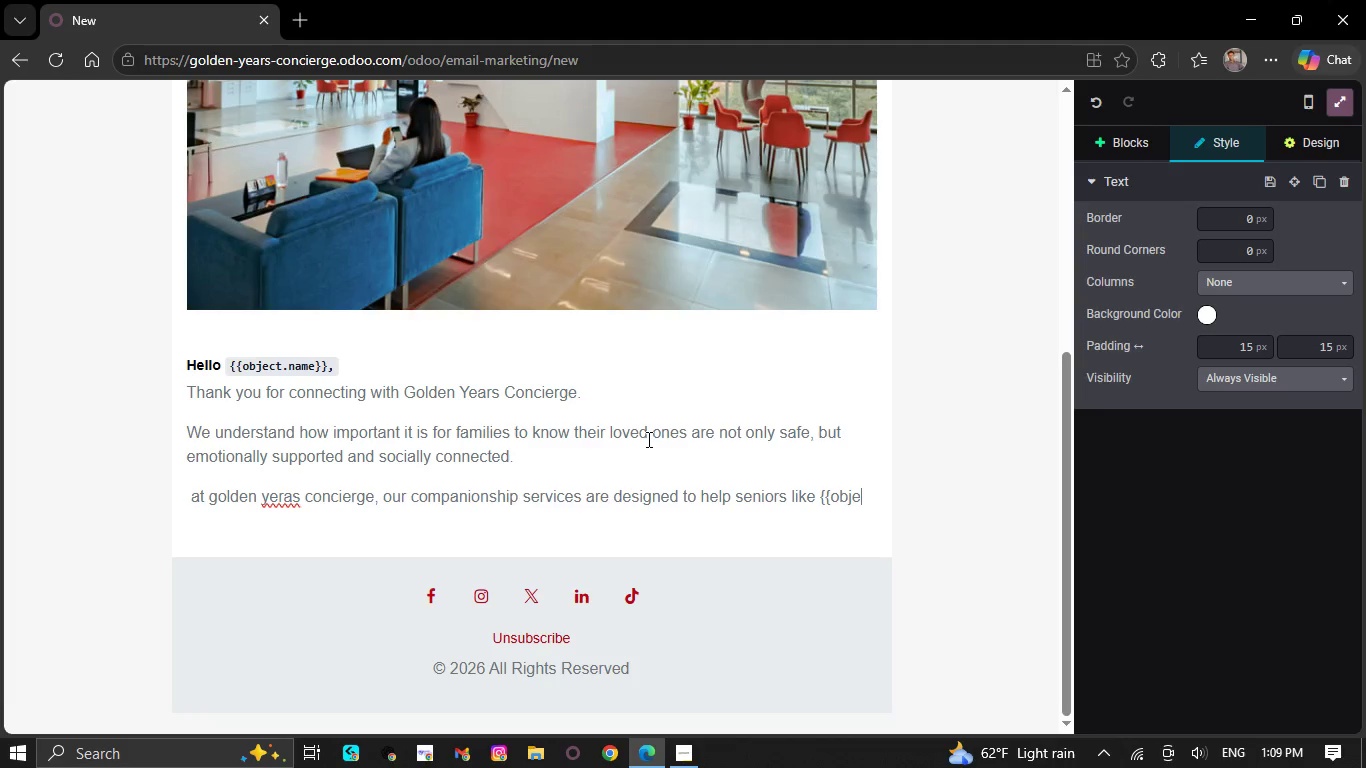 
type(ct)
 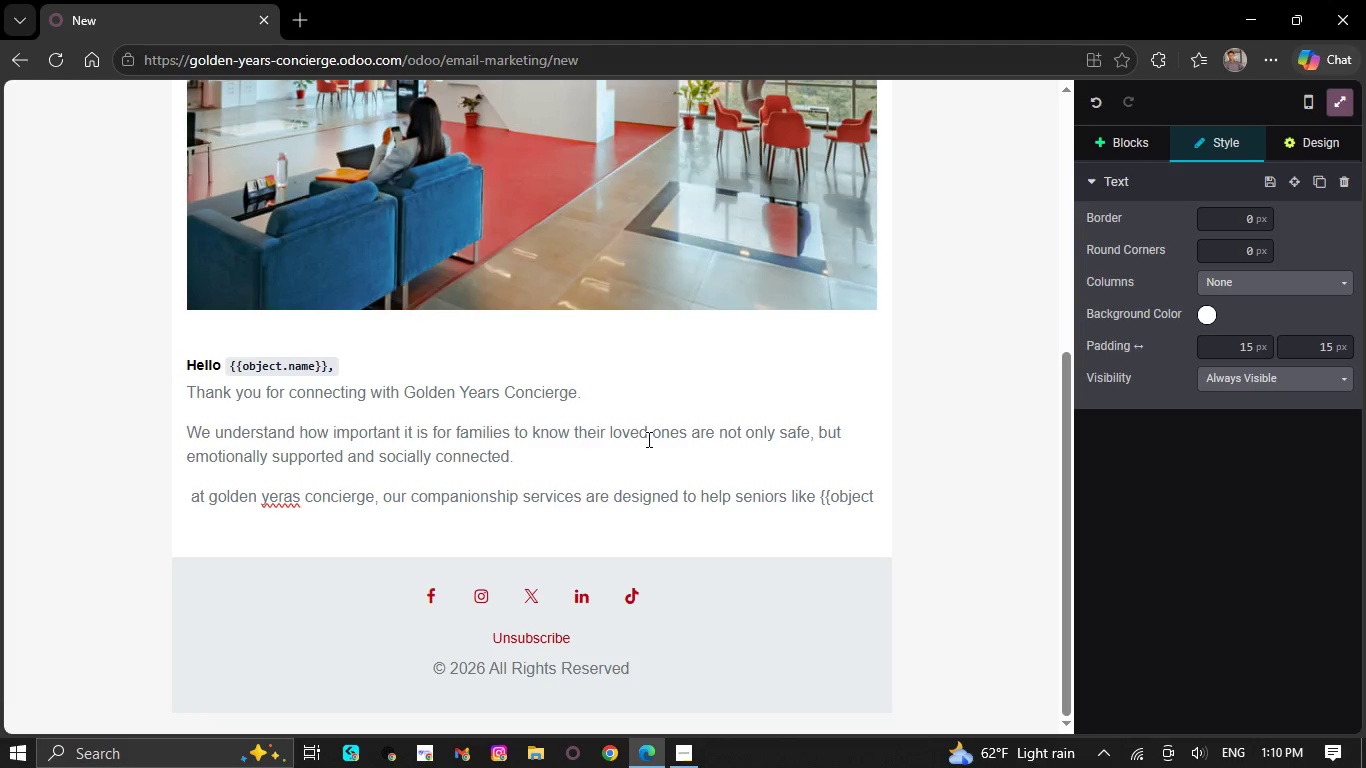 
wait(9.12)
 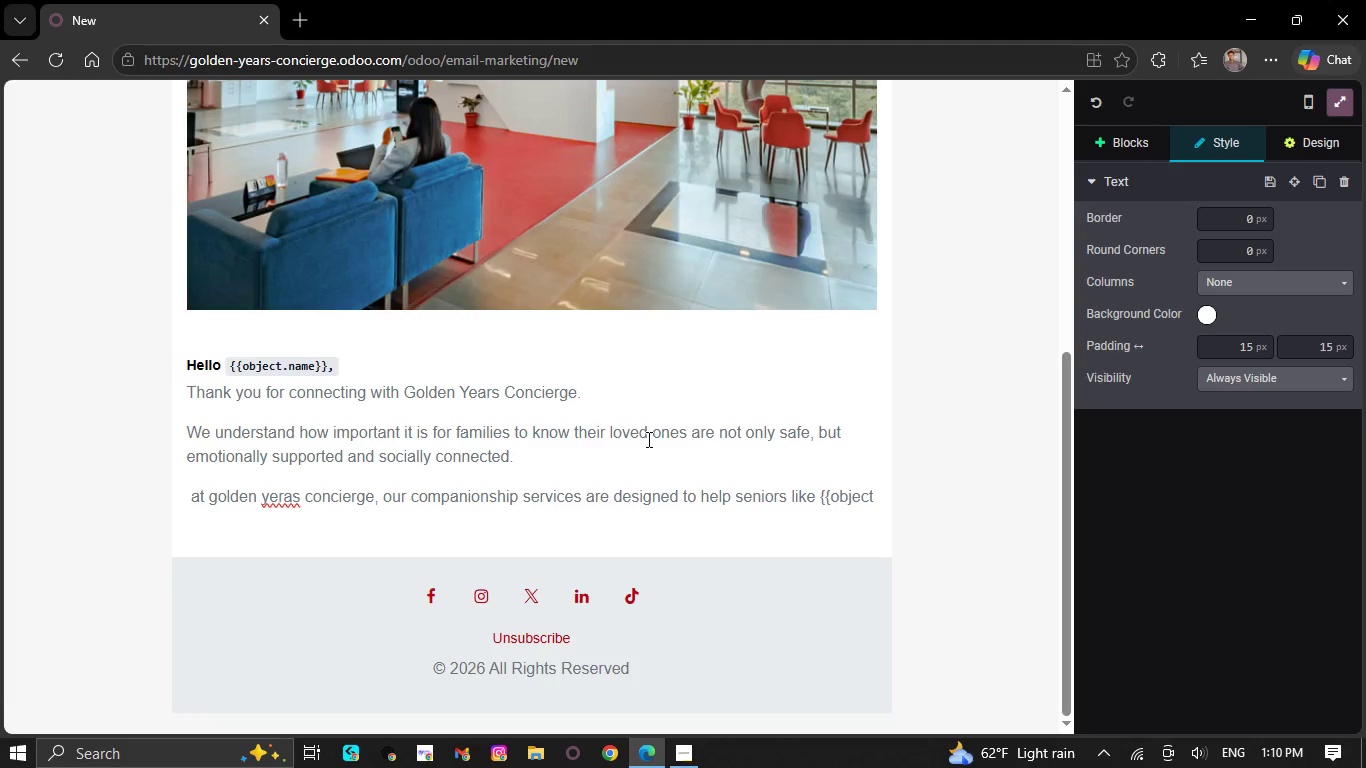 
key(Period)
 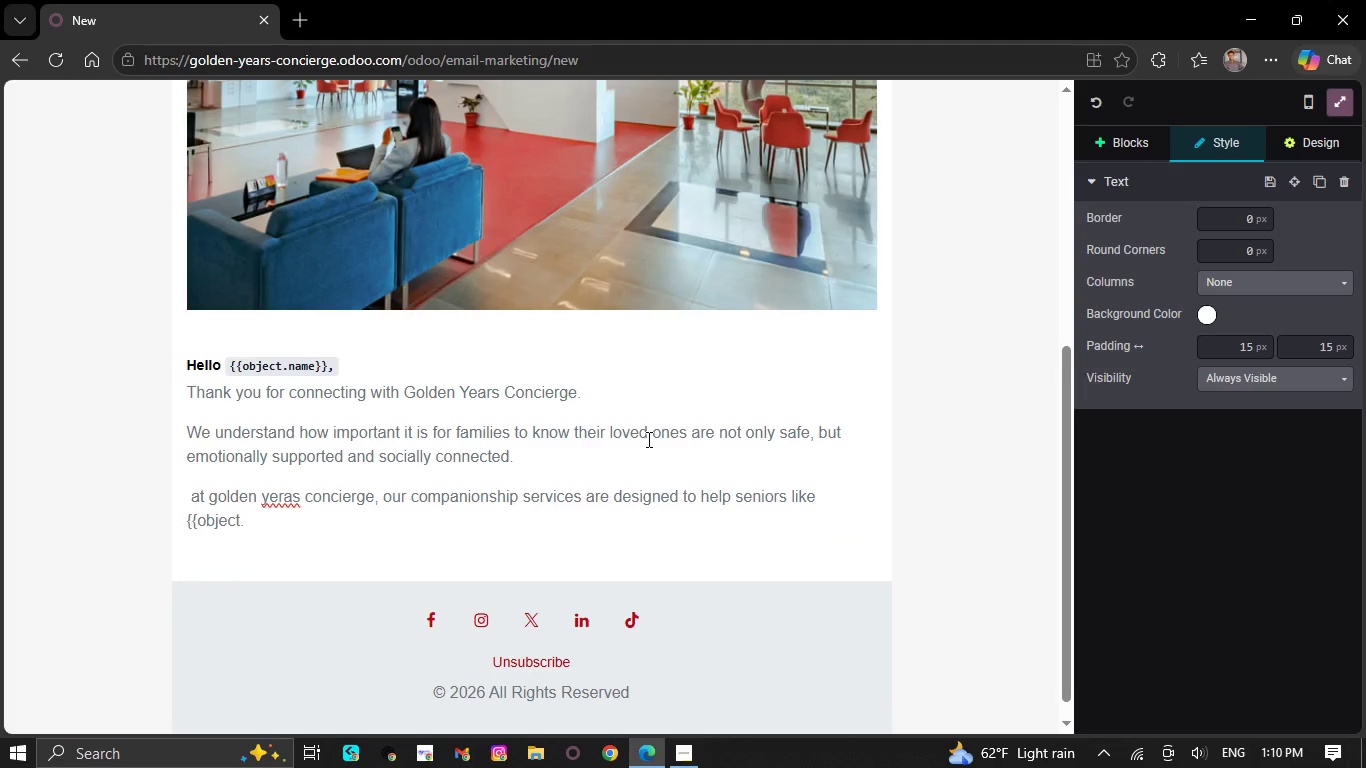 
wait(6.91)
 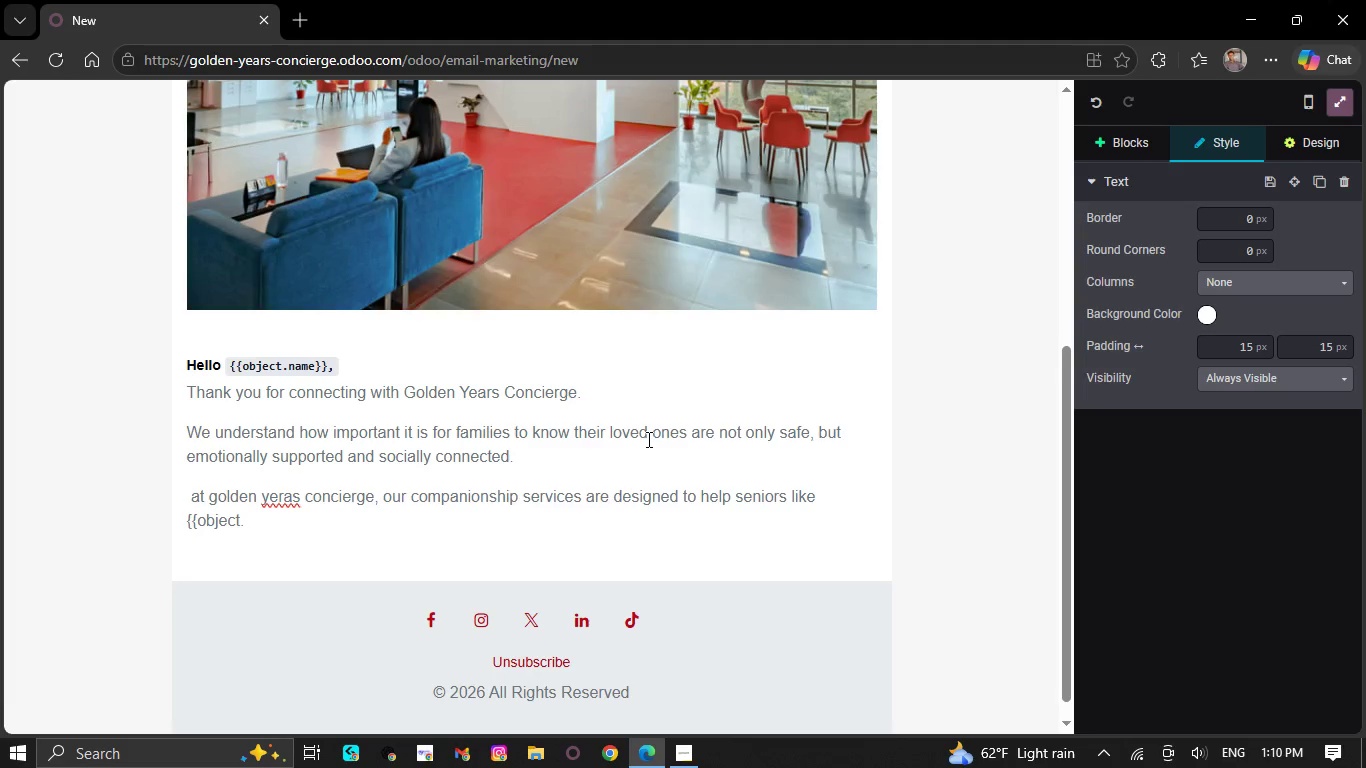 
hold_key(key=X, duration=0.33)
 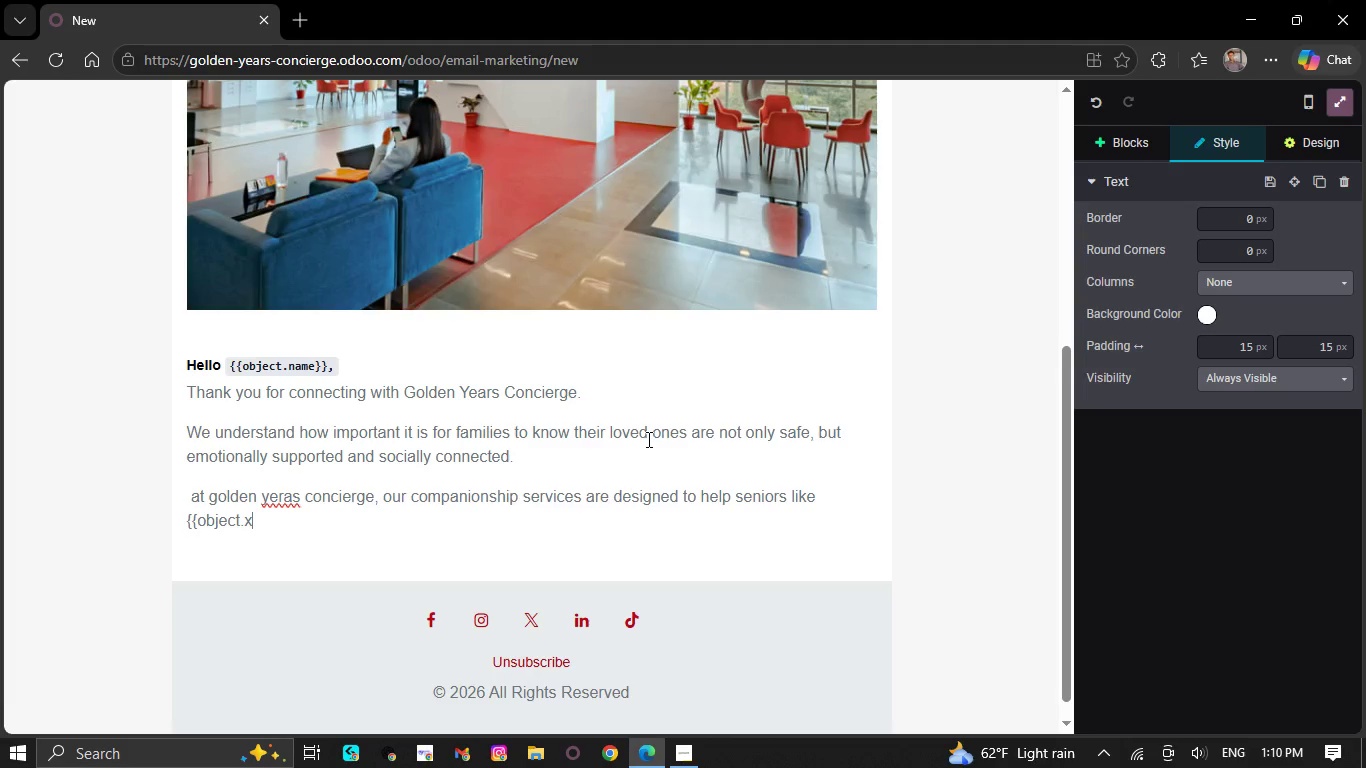 
wait(5.72)
 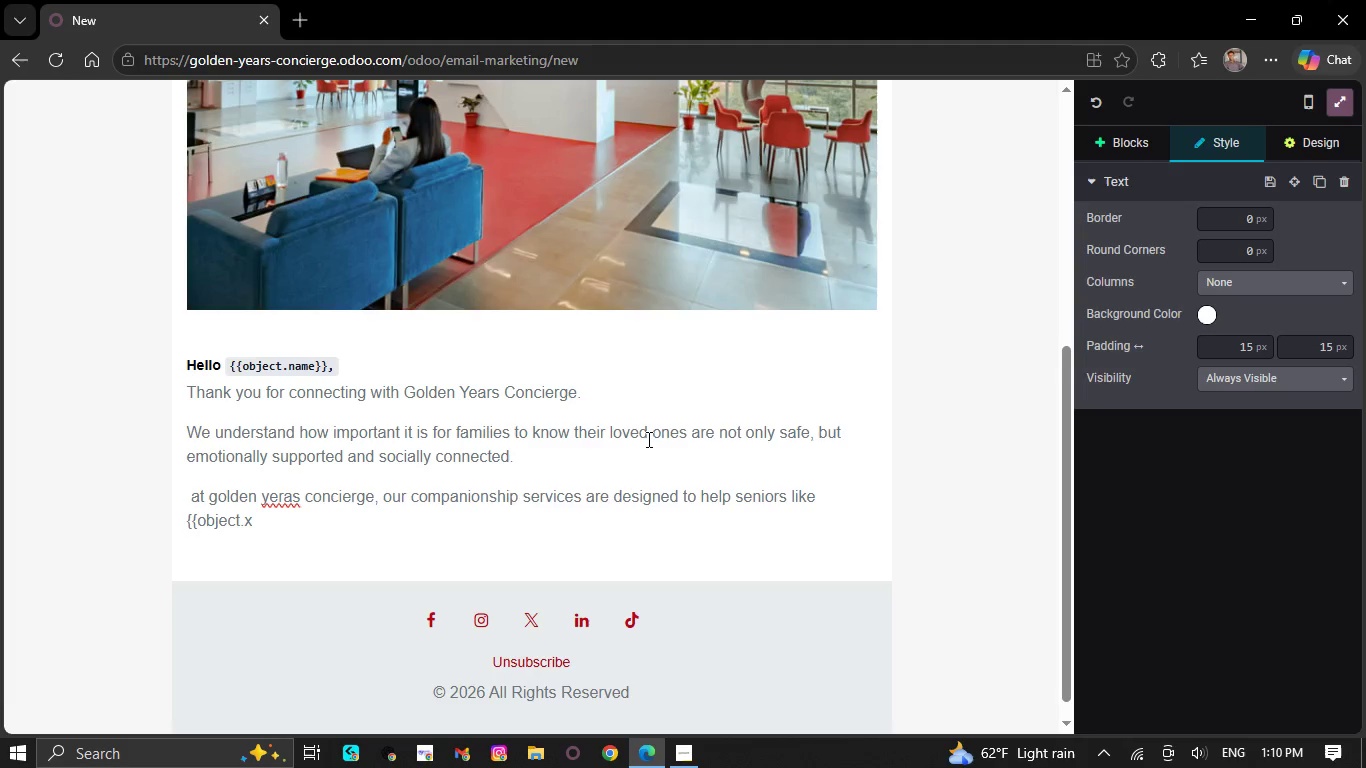 
key(Minus)
 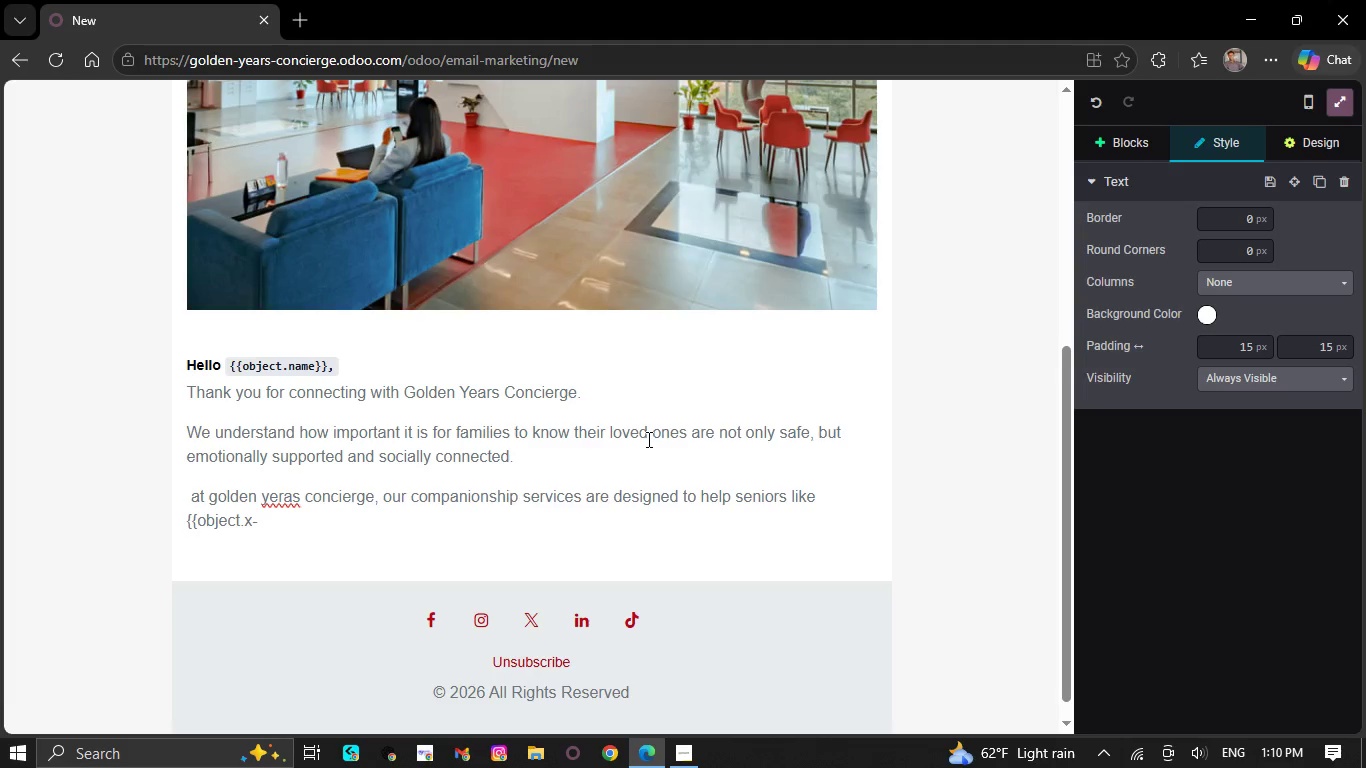 
wait(6.92)
 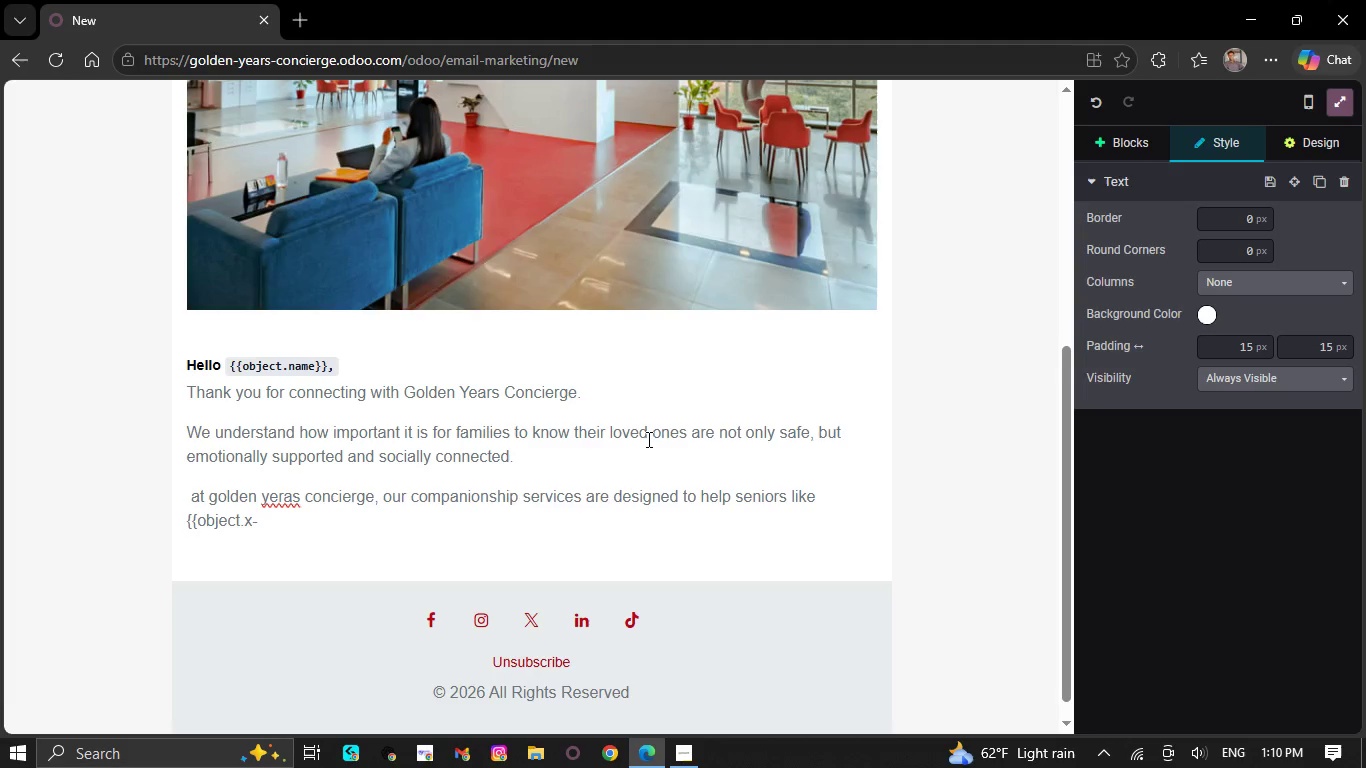 
type(seninor)
 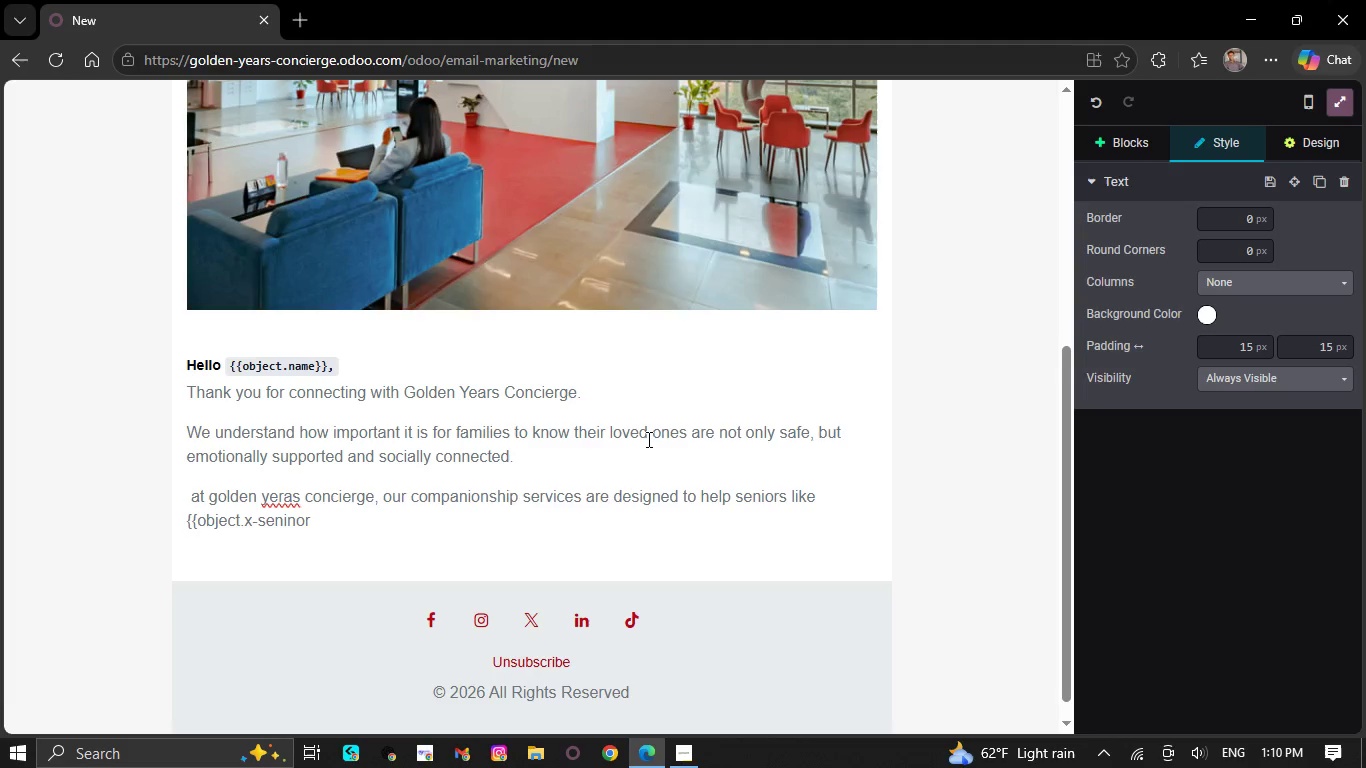 
wait(7.17)
 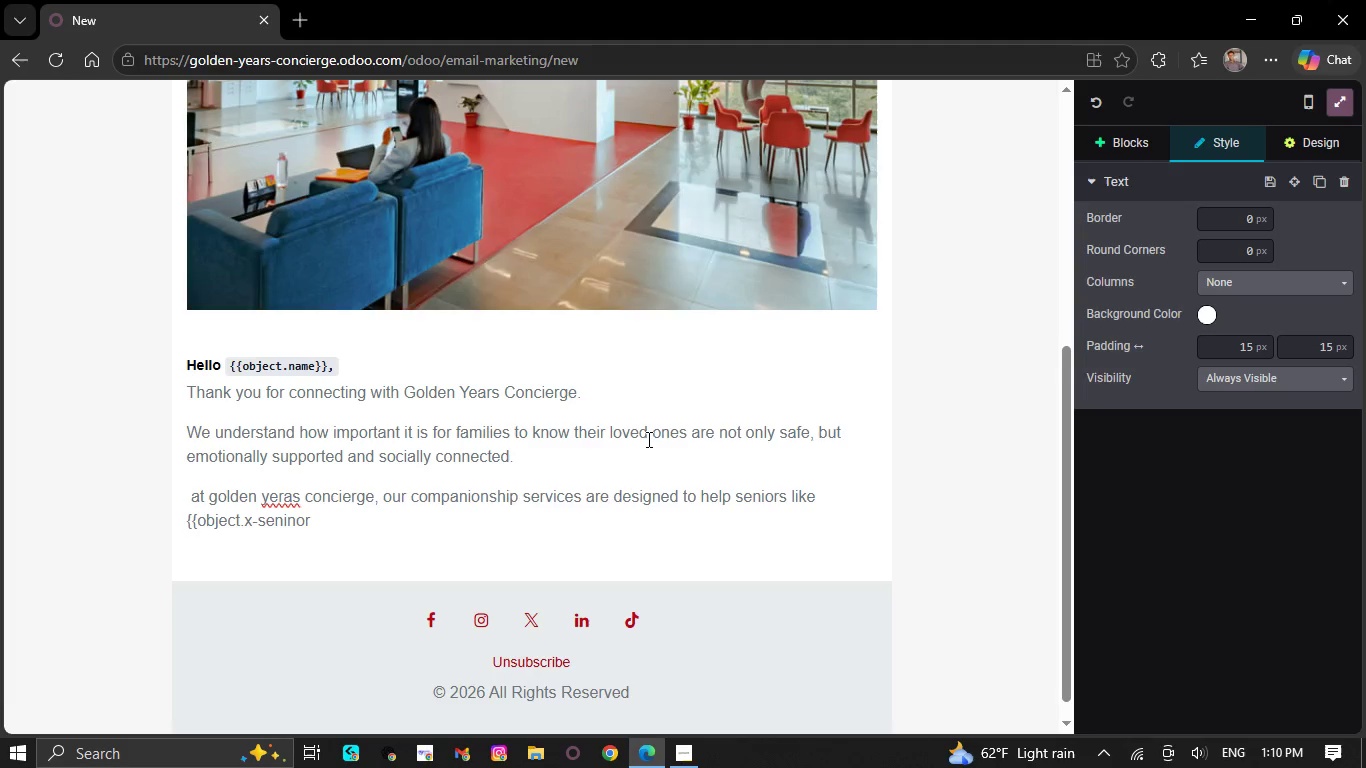 
key(Backspace)
 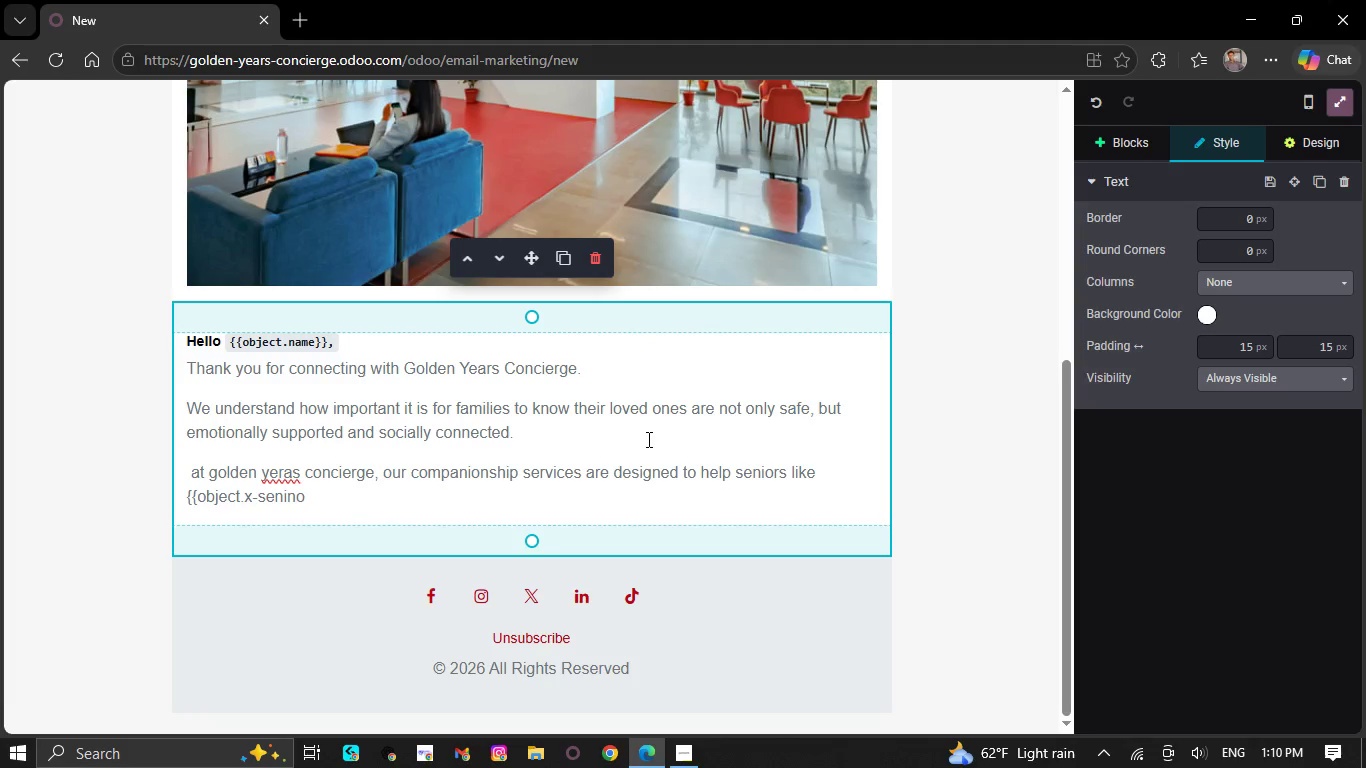 
key(Backspace)
 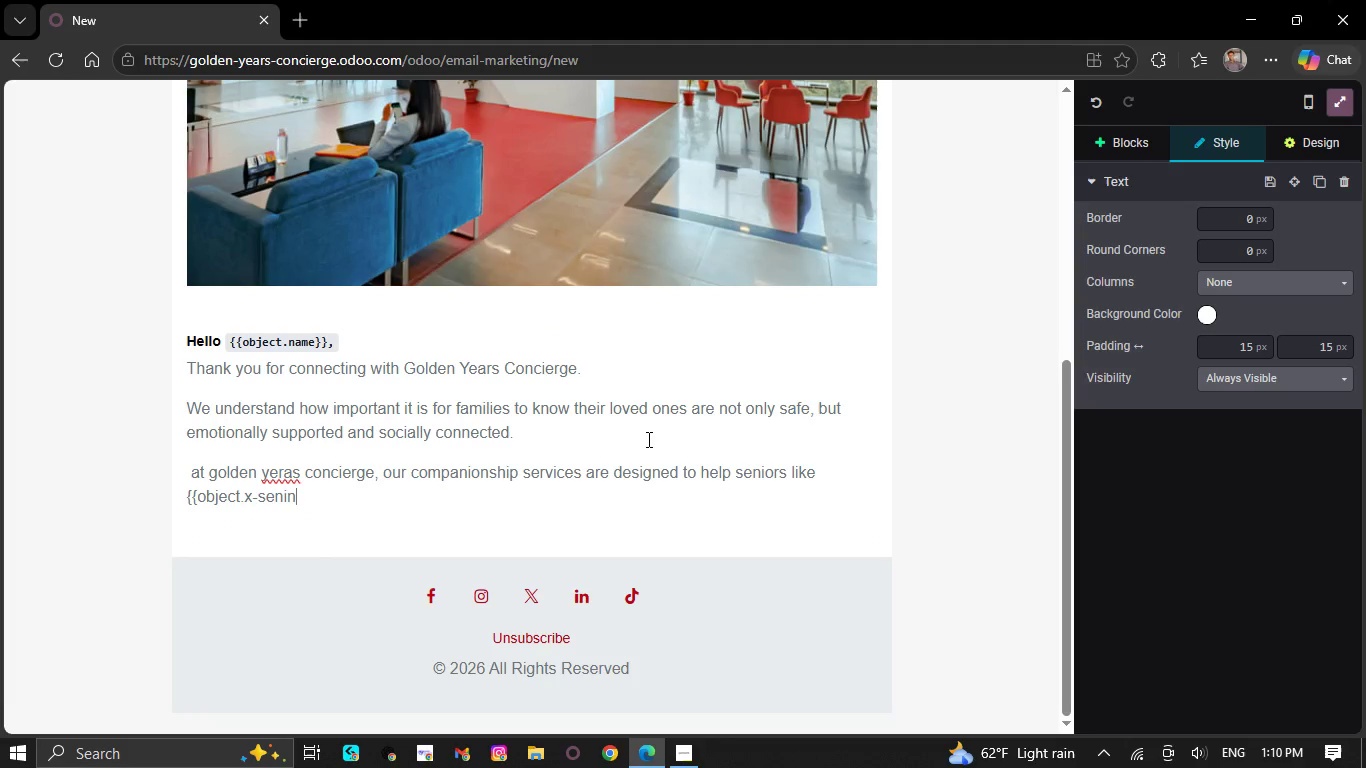 
key(Backspace)
 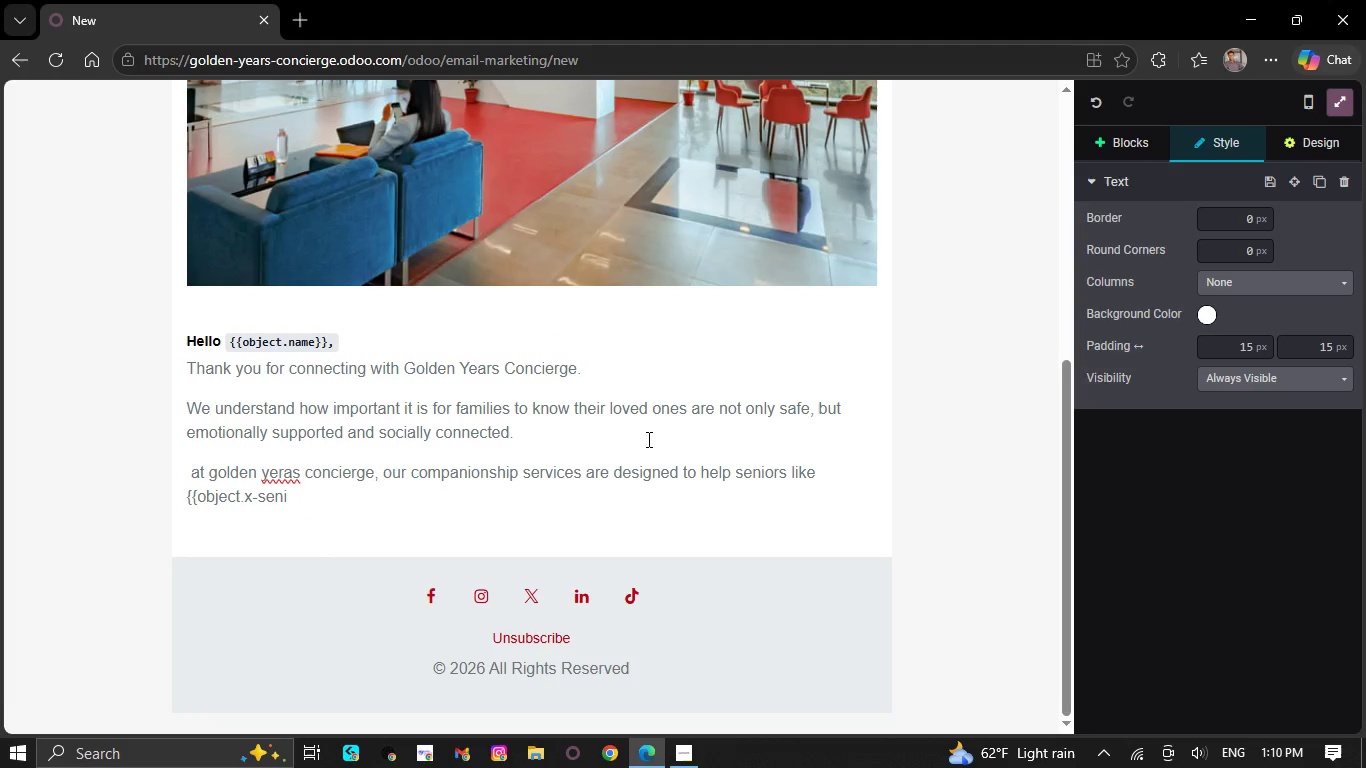 
wait(9.95)
 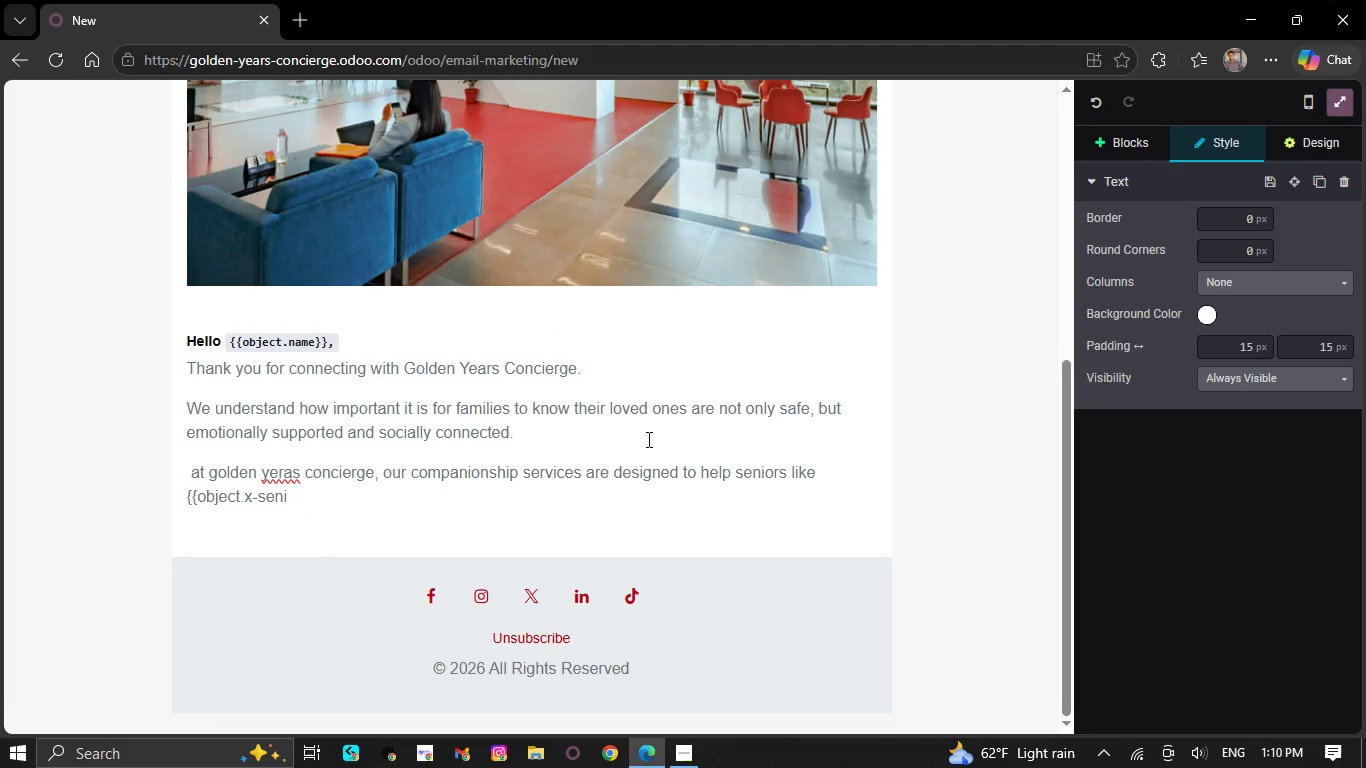 
type(or)
 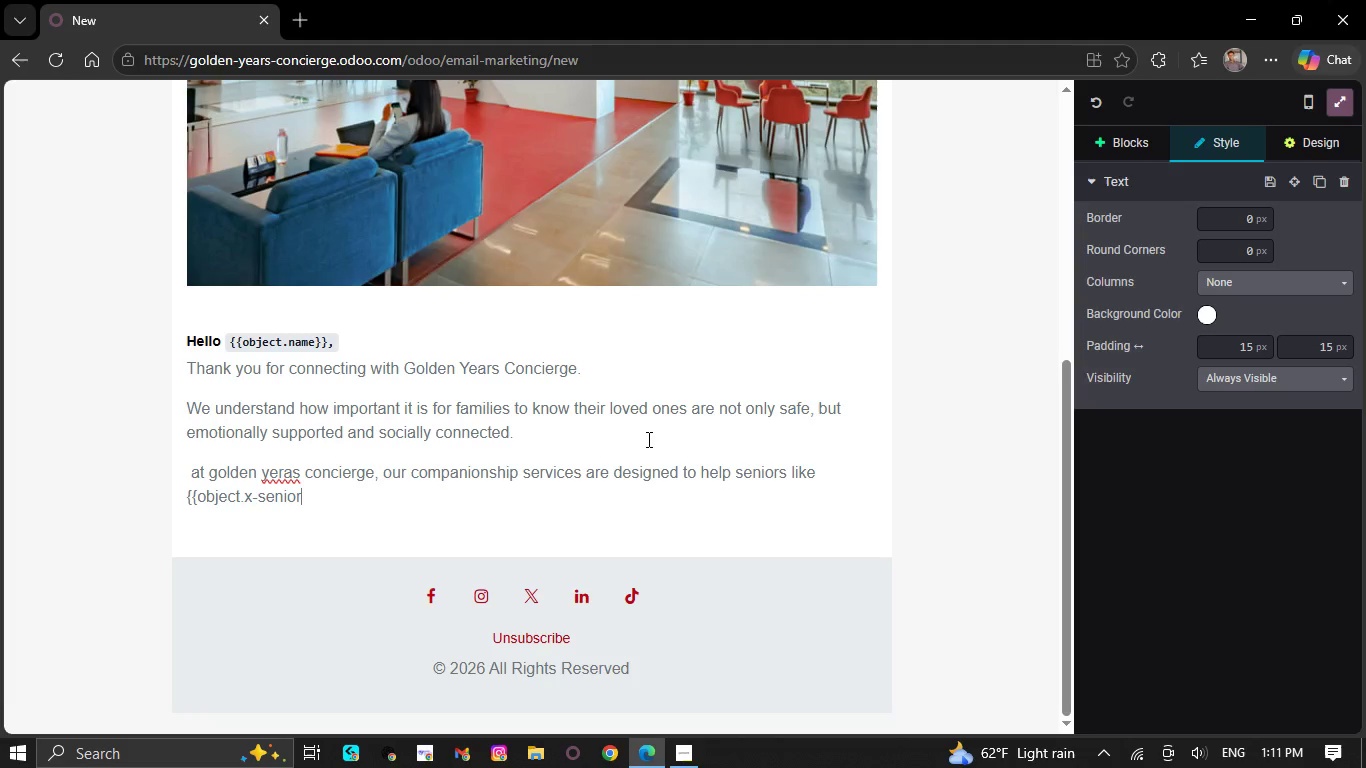 
wait(13.83)
 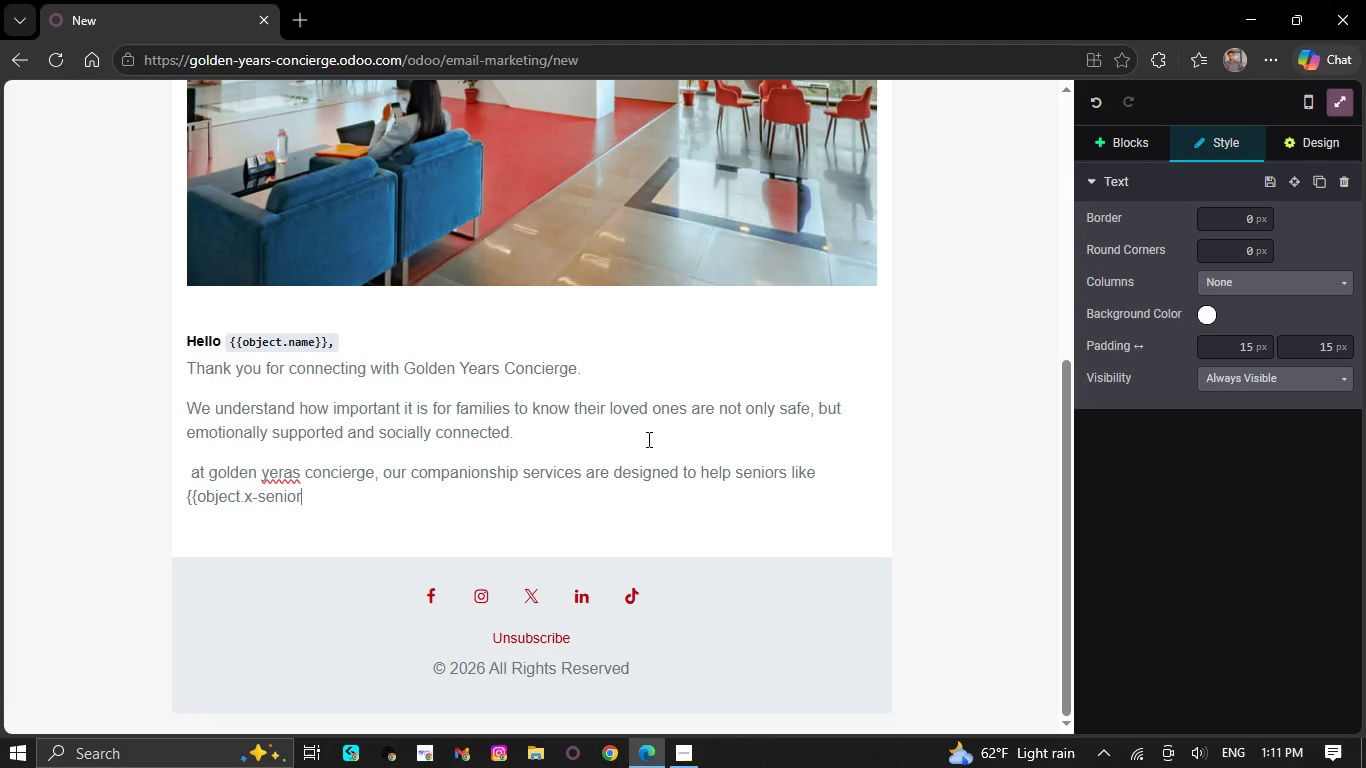 
key(Minus)
 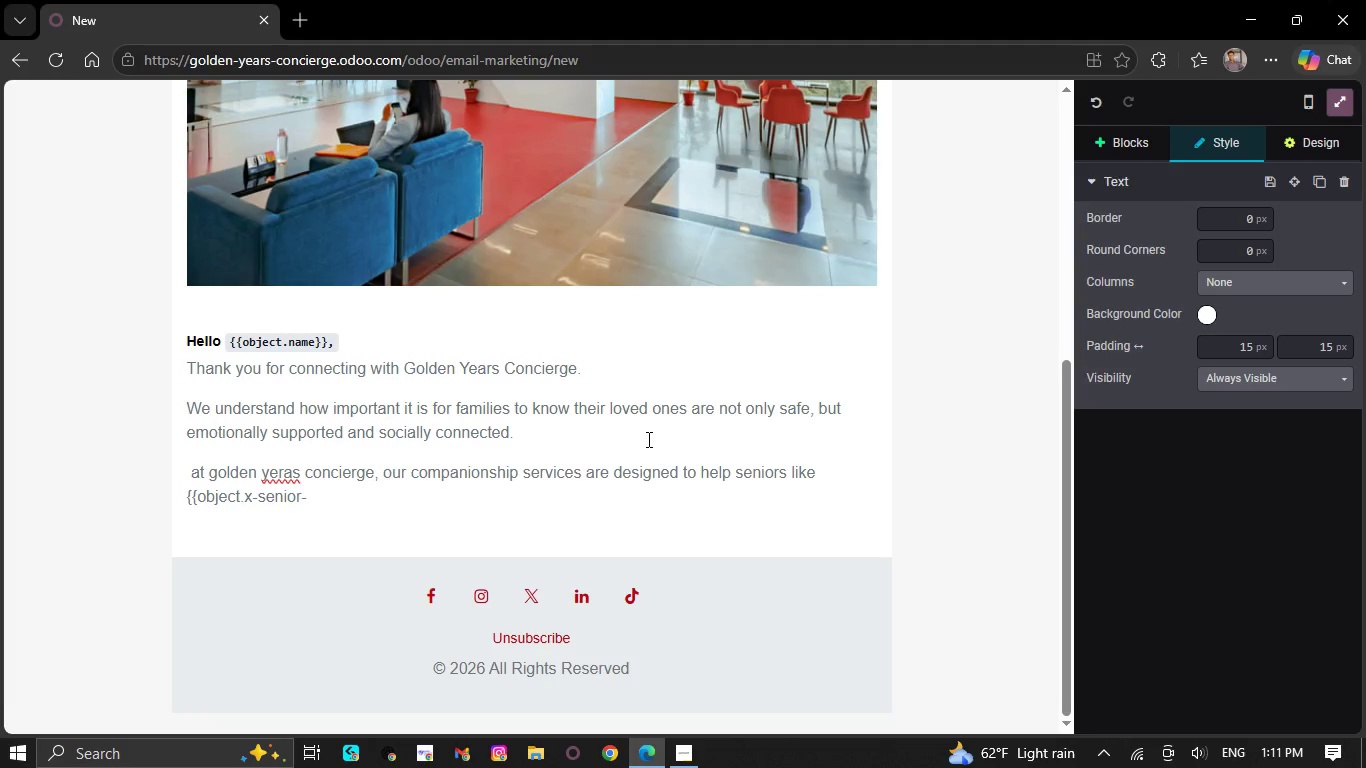 
type(ne)
 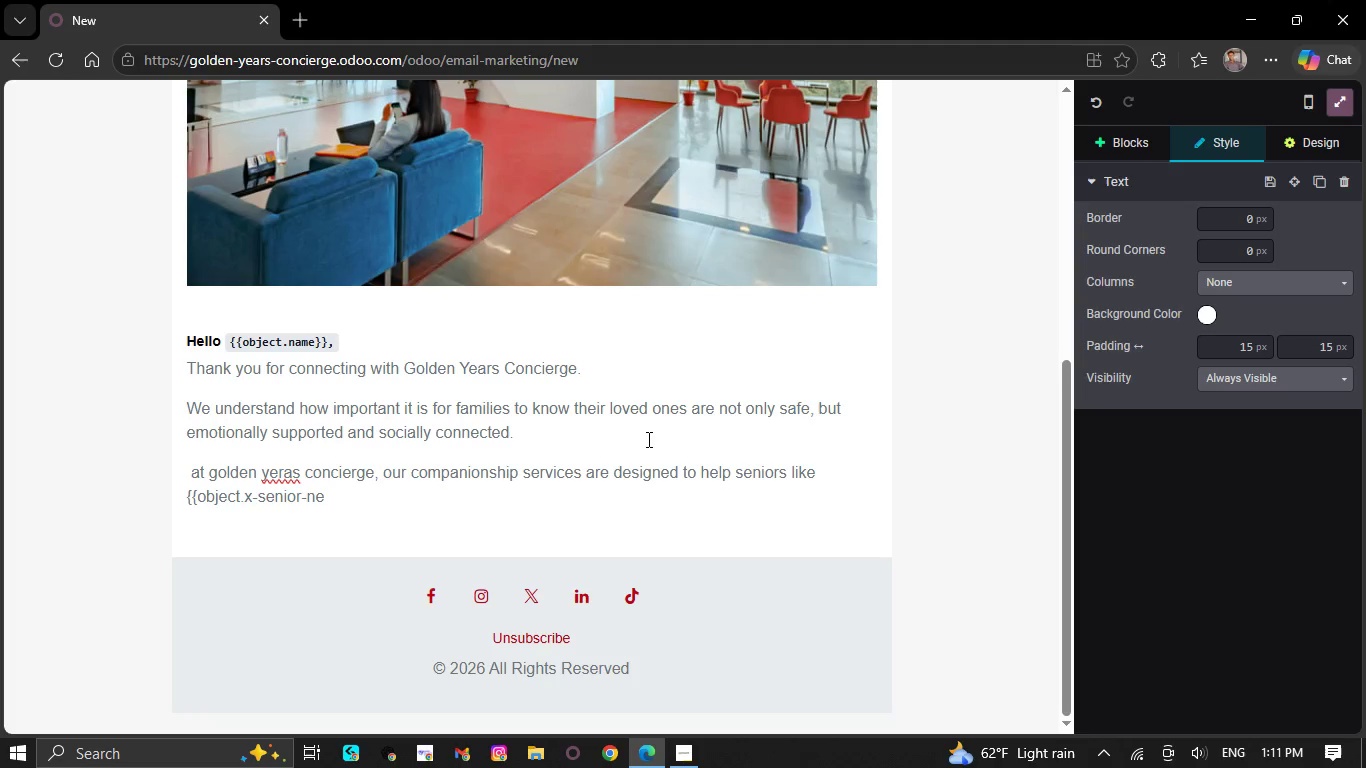 
key(Backspace)
type(ame)
 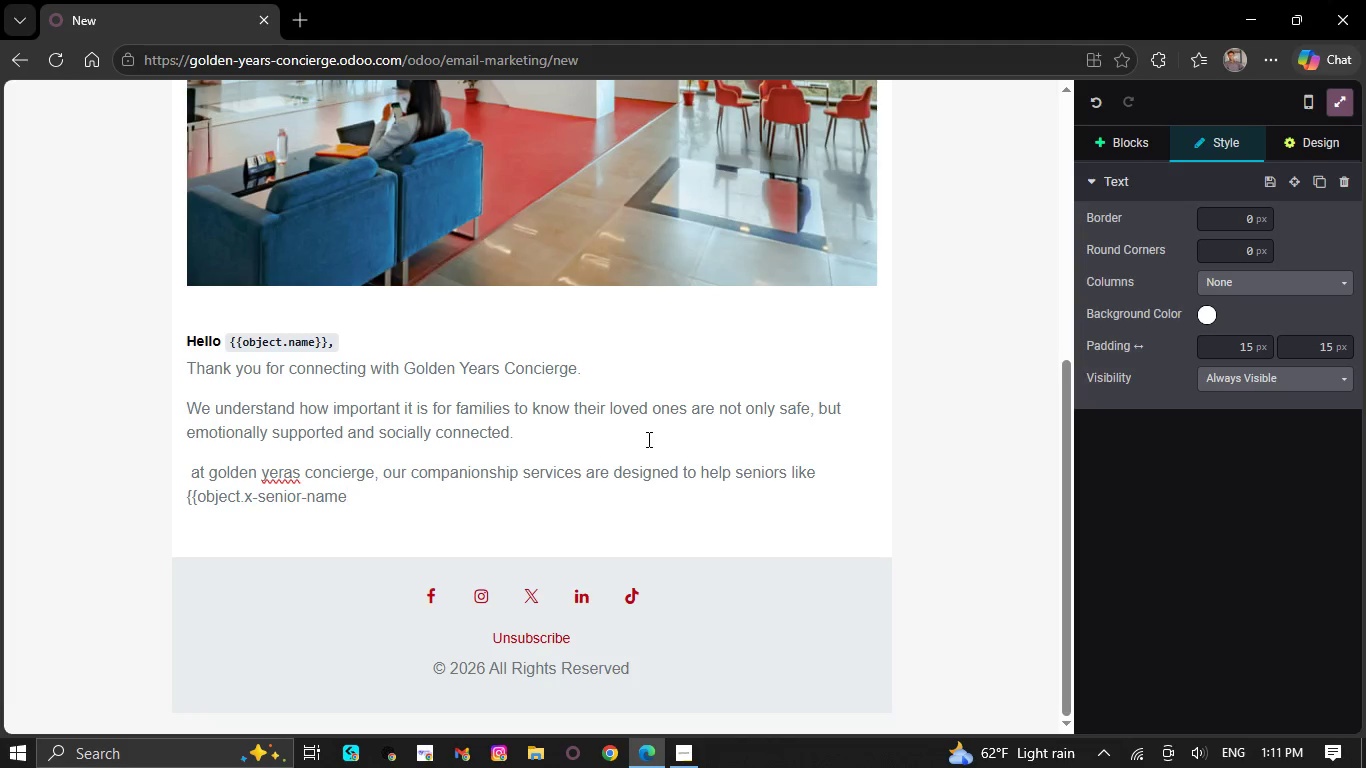 
wait(14.28)
 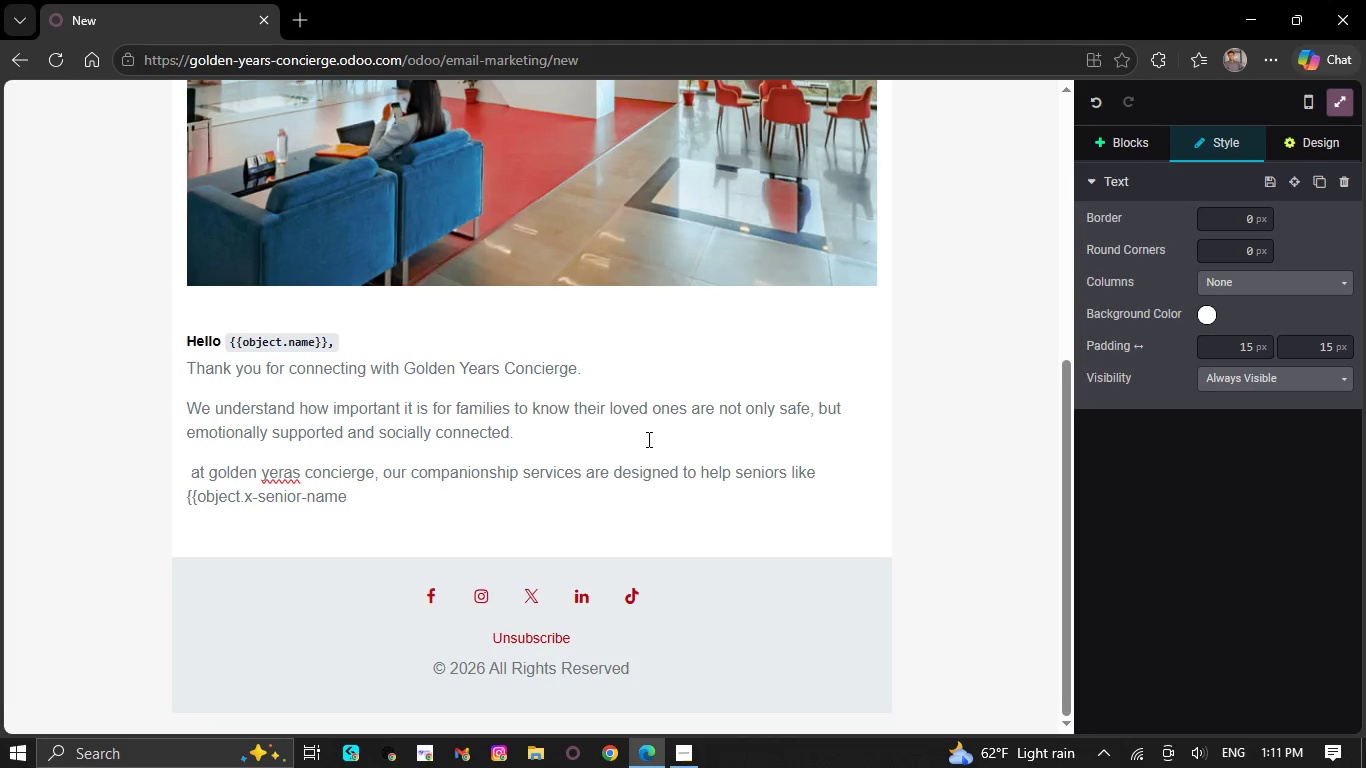 
key(BracketRight)
 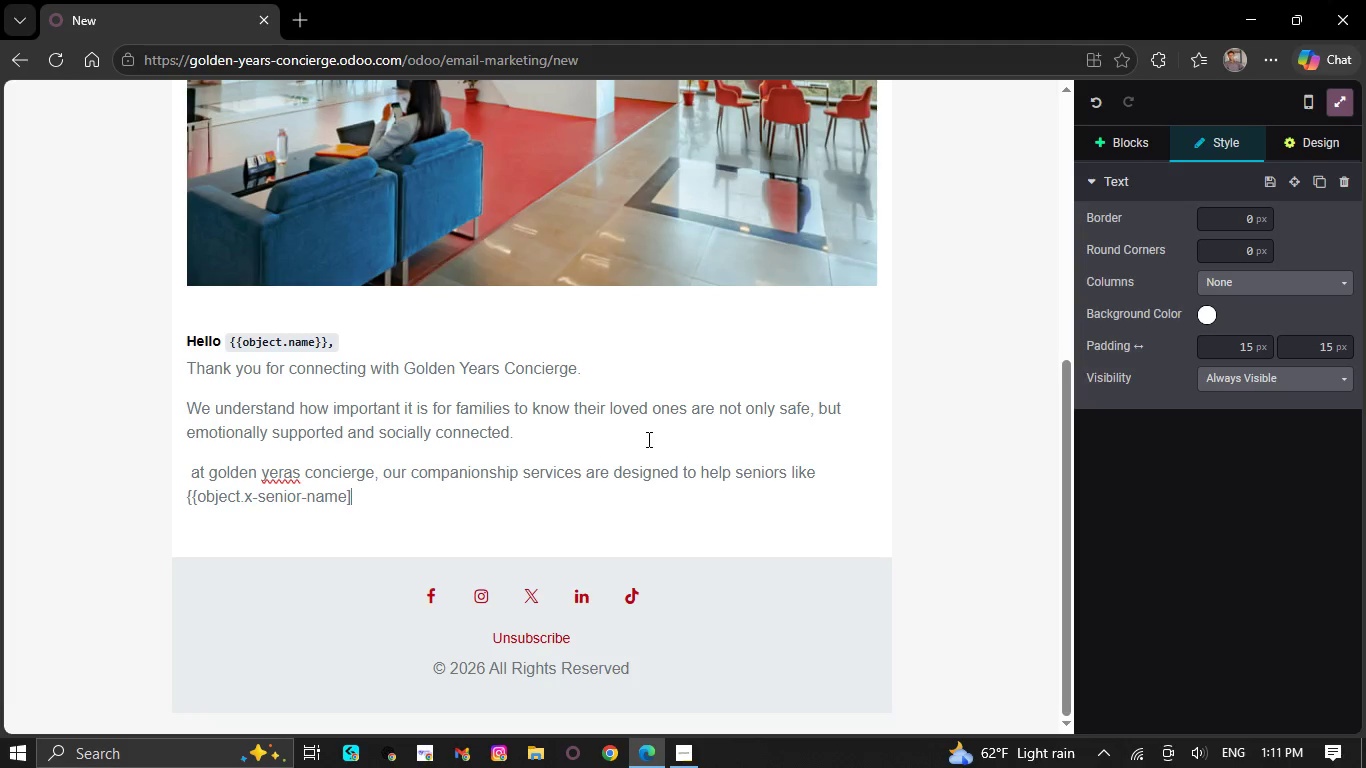 
key(BracketRight)
 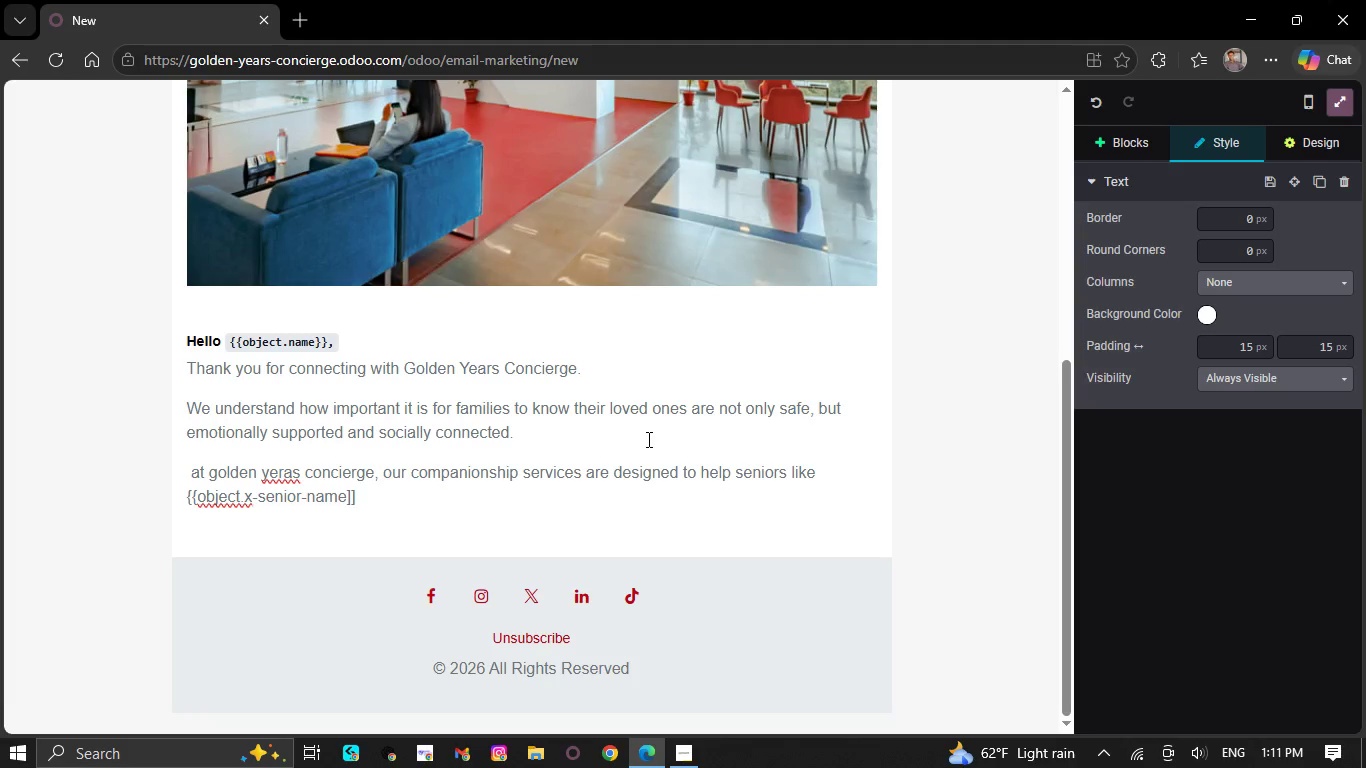 
key(Shift+ShiftRight)
 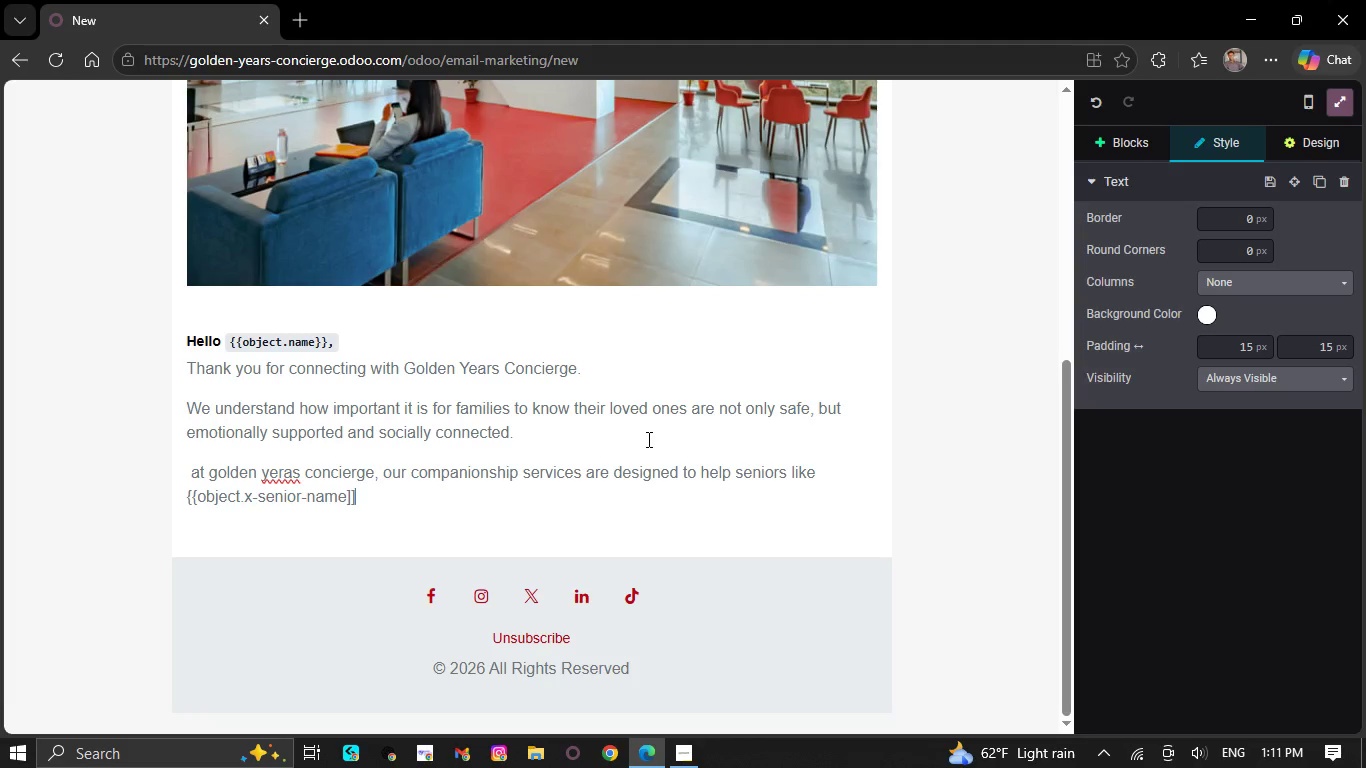 
wait(13.45)
 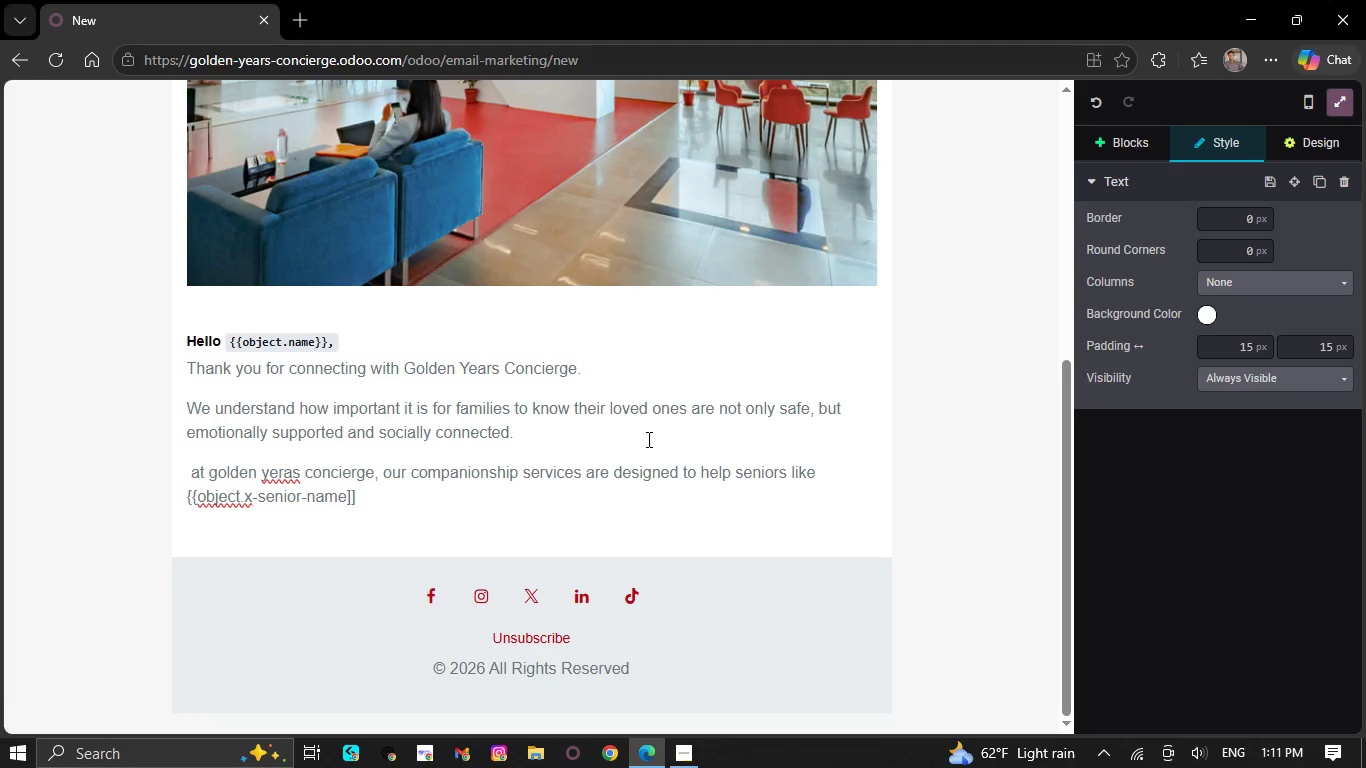 
key(Backspace)
 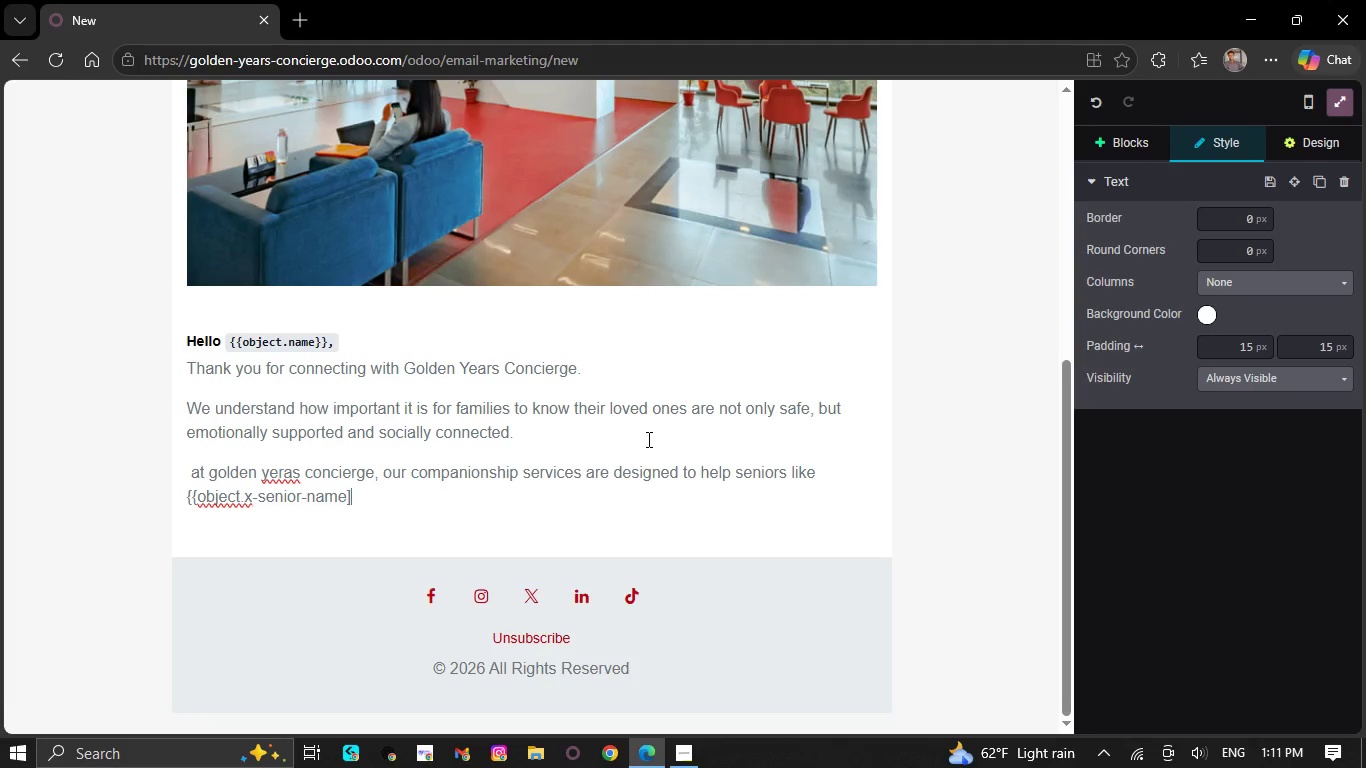 
key(Backspace)
 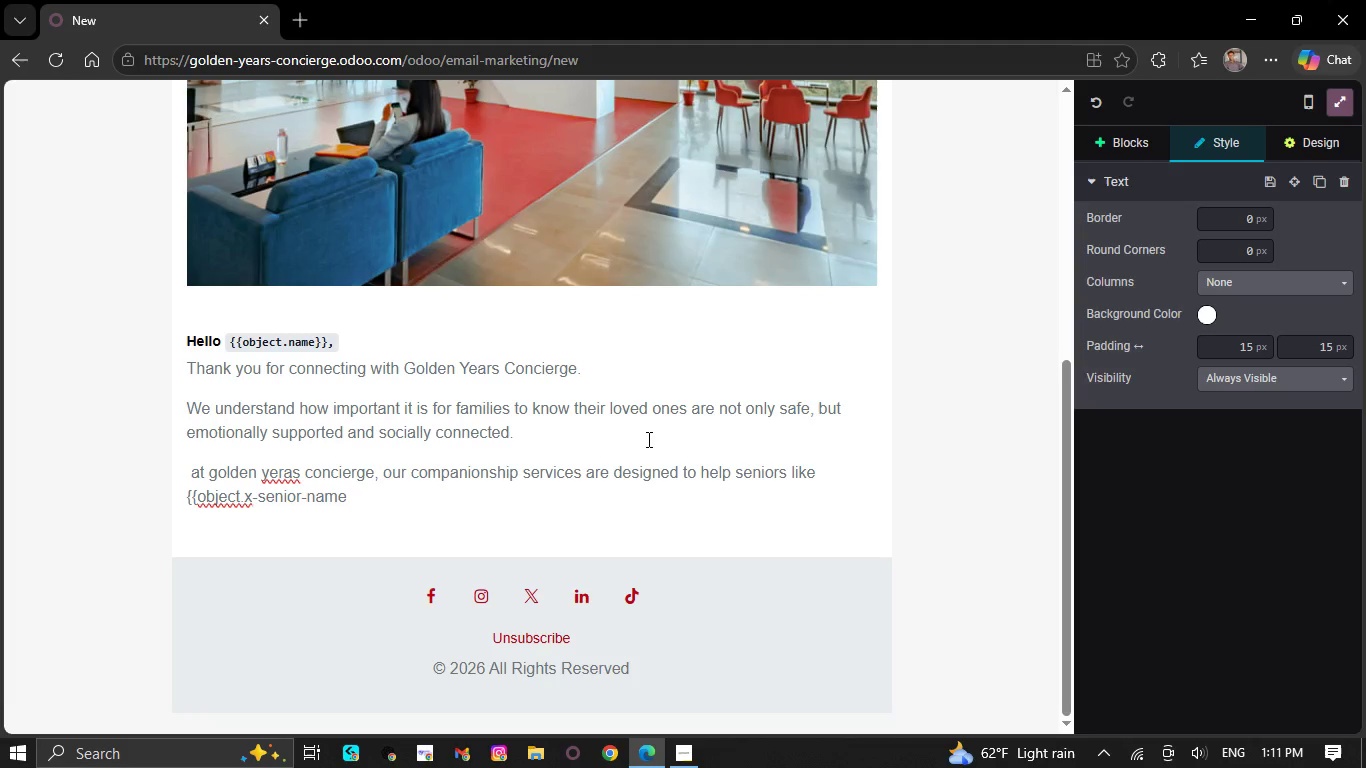 
key(BracketRight)
 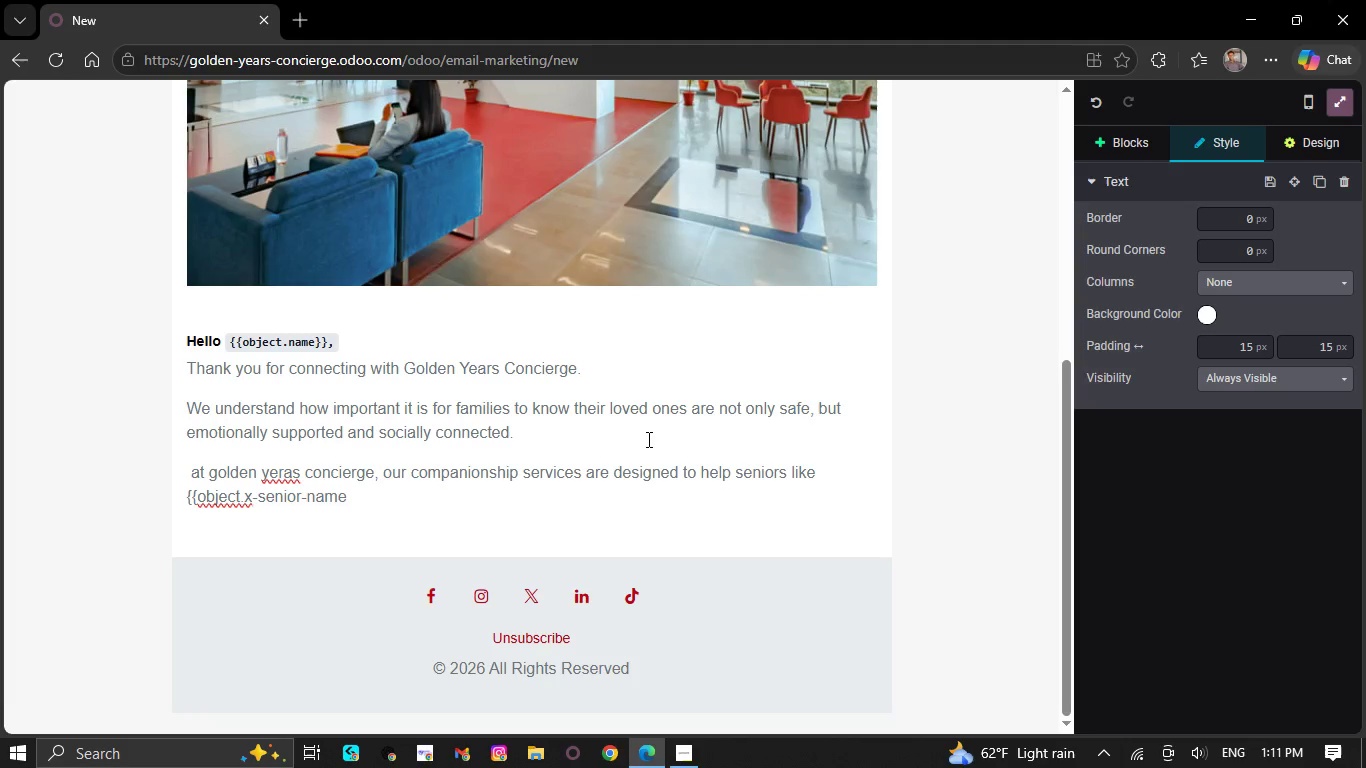 
key(Shift+ShiftRight)
 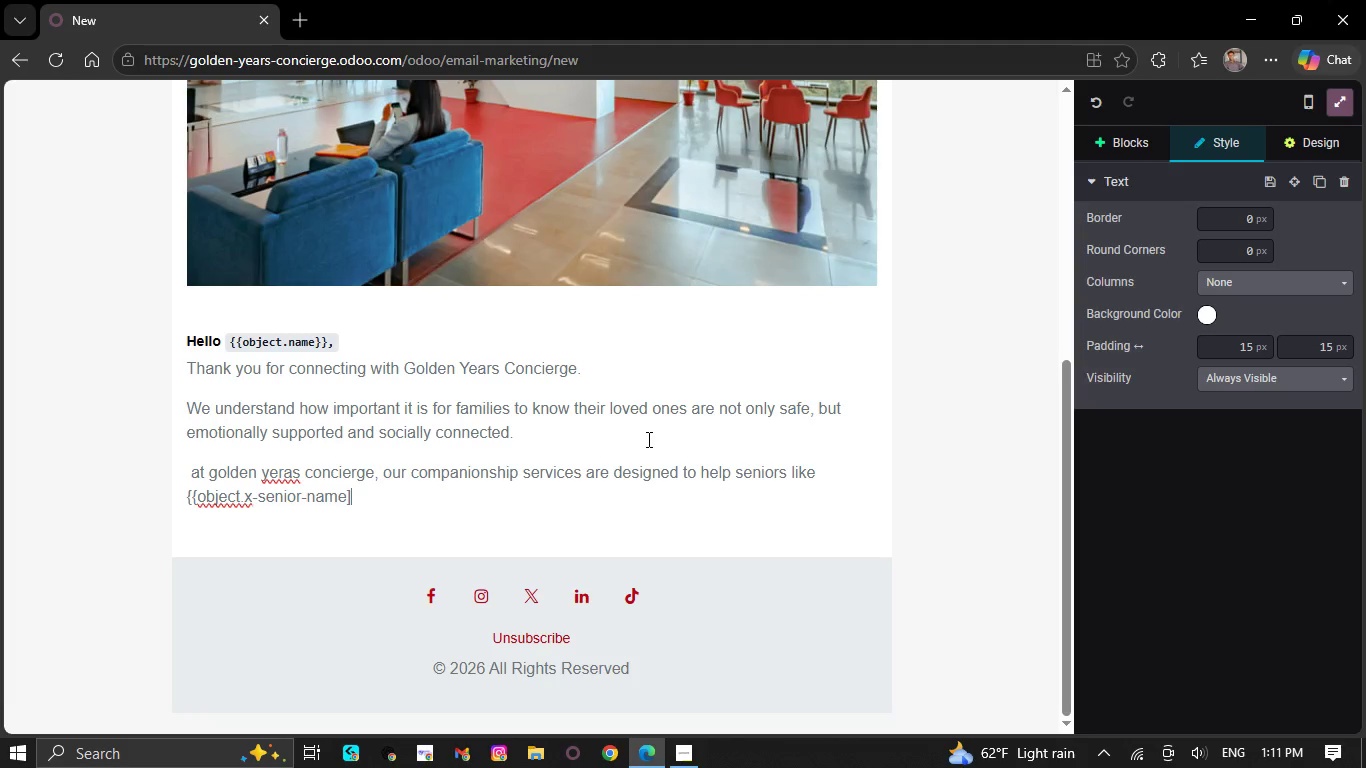 
key(BracketRight)
 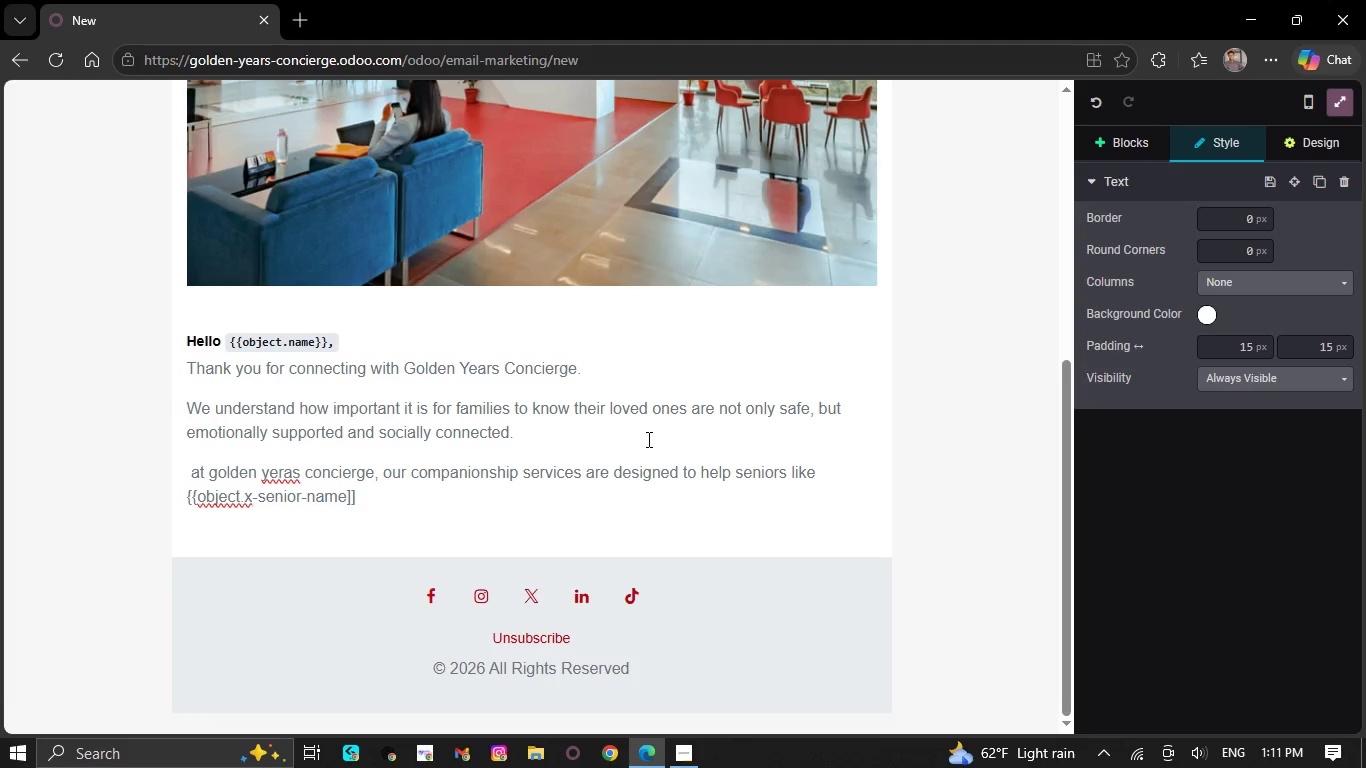 
key(Backspace)
 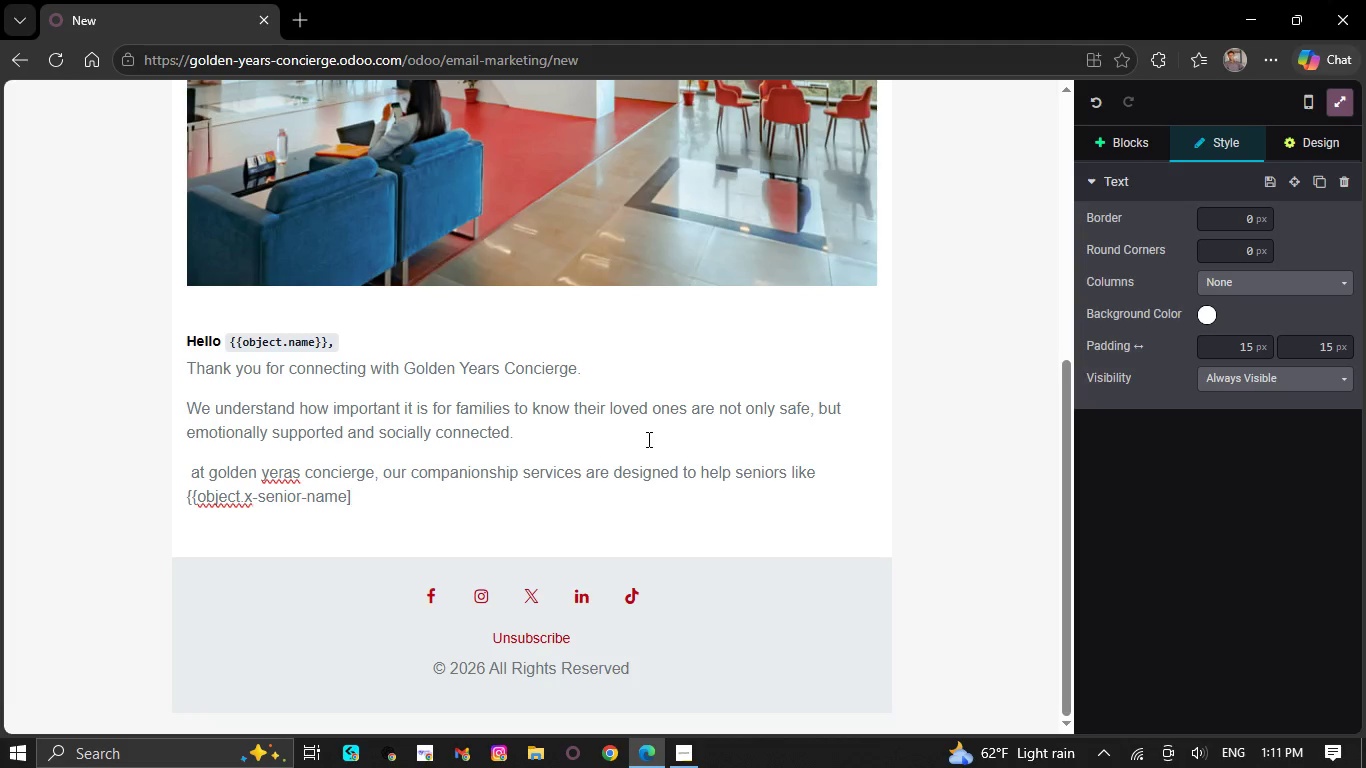 
key(Backspace)
 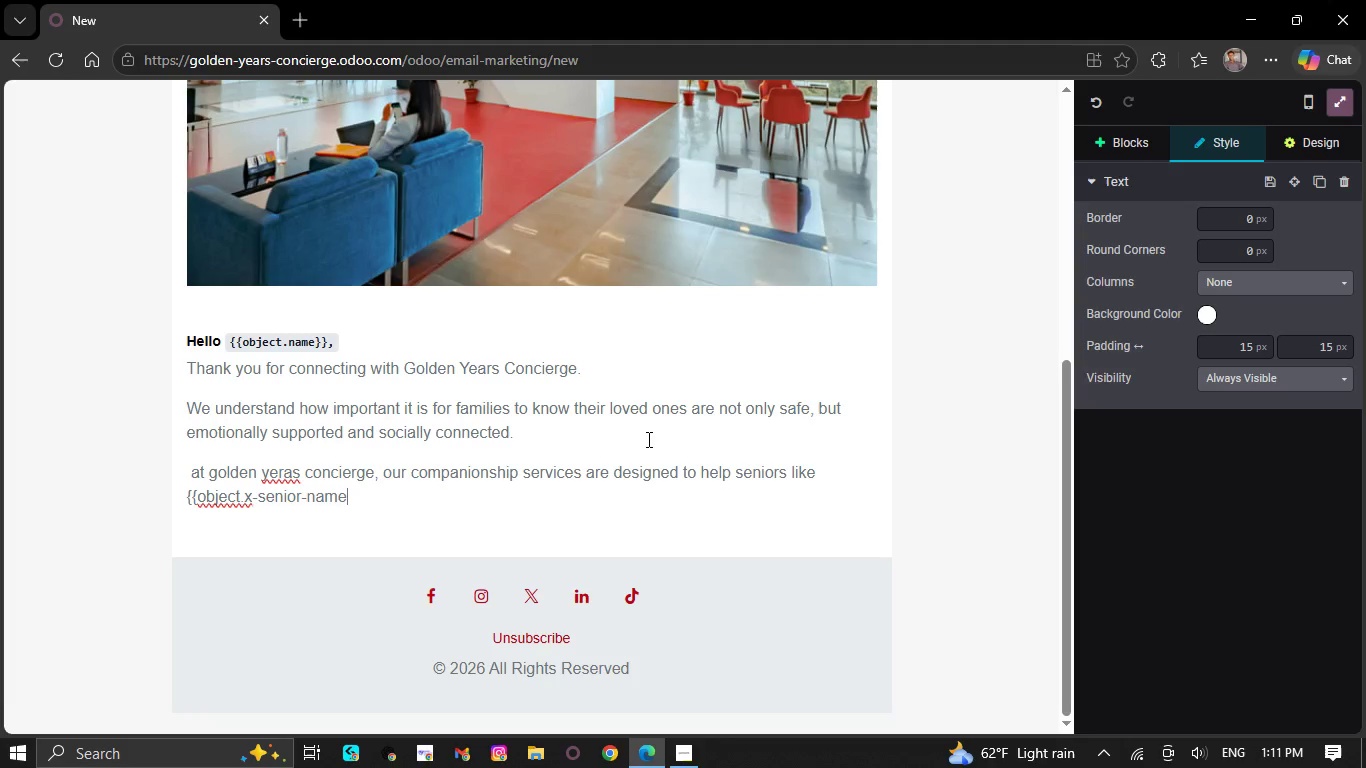 
key(BracketRight)
 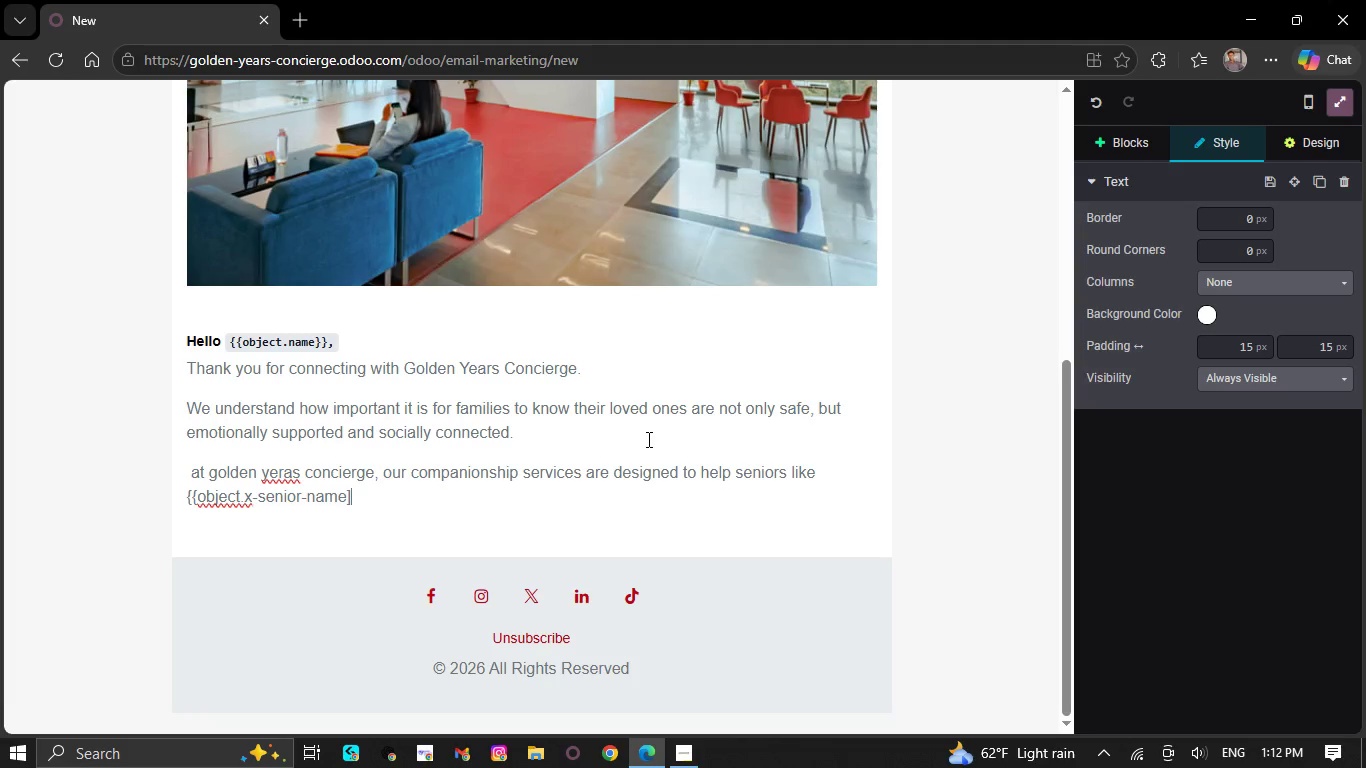 
key(BracketRight)
 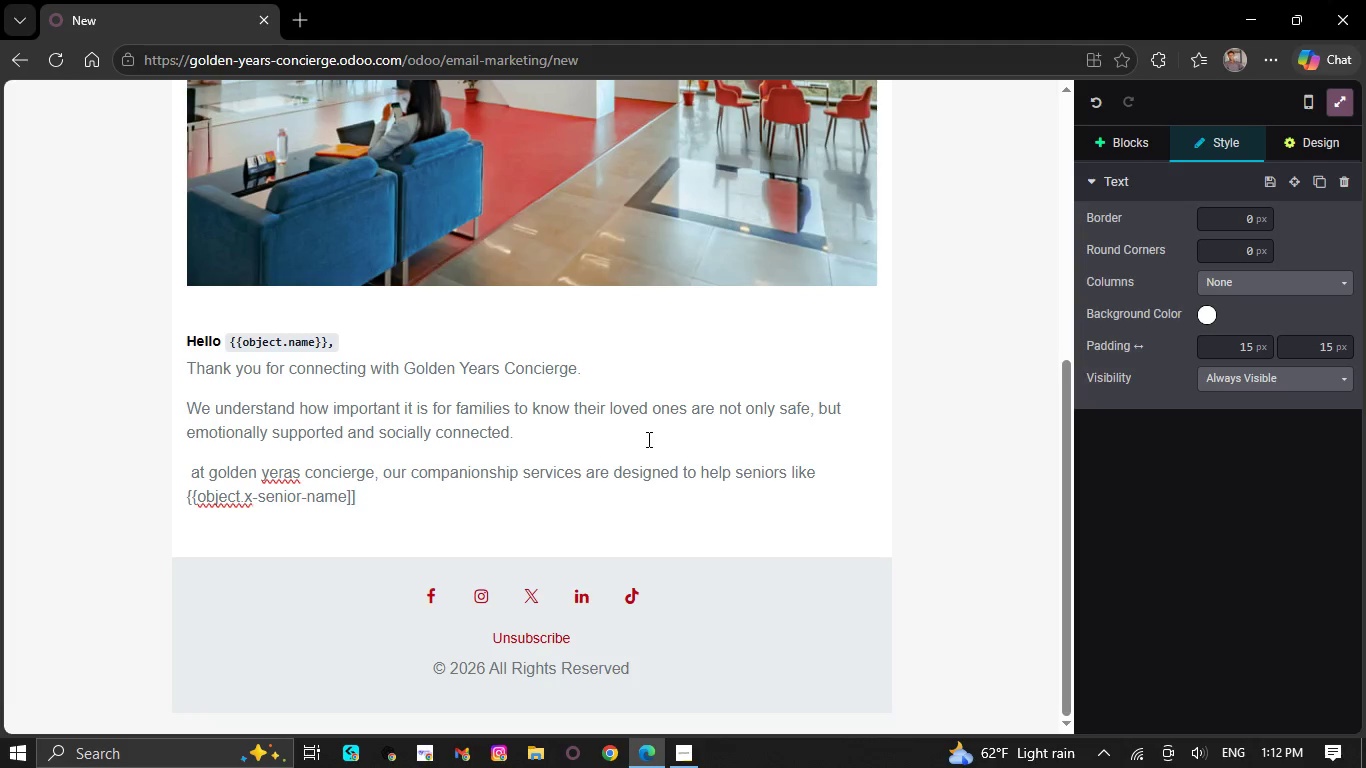 
key(Backspace)
 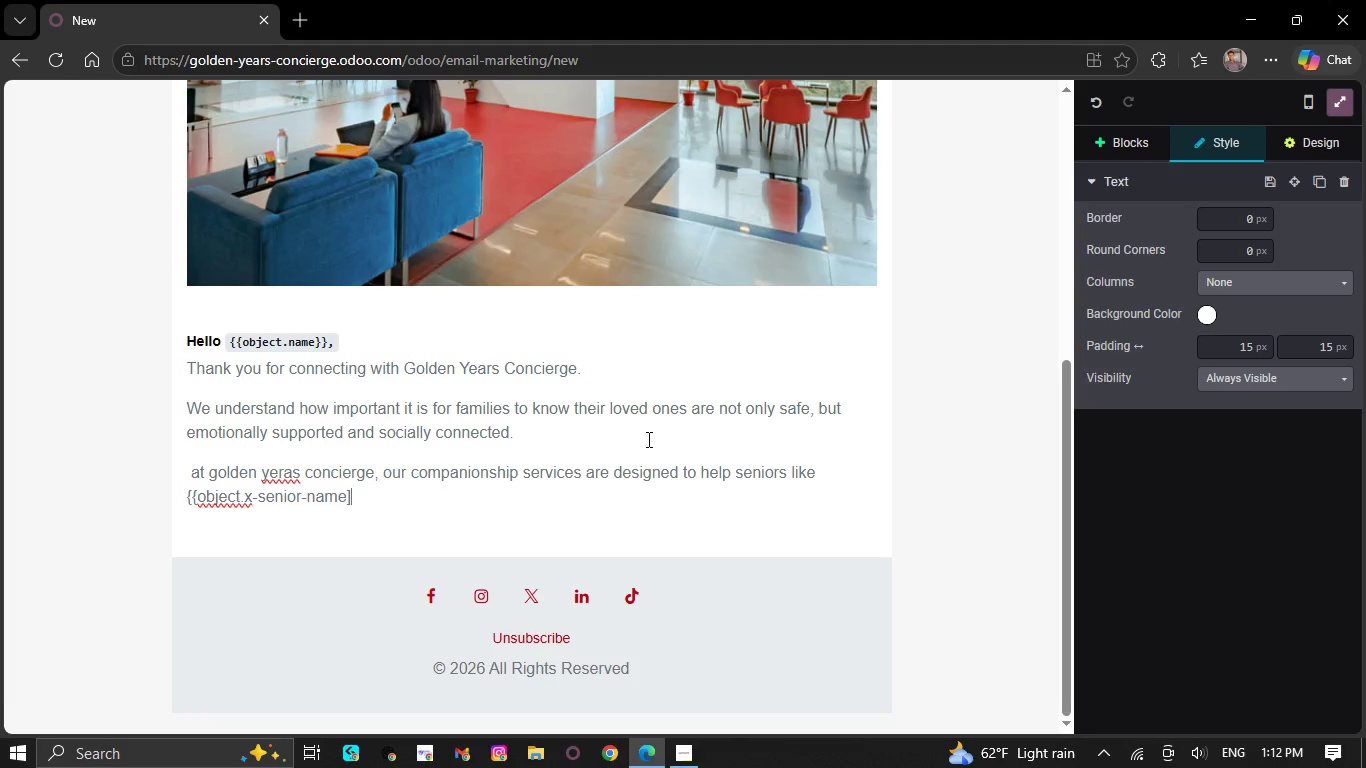 
key(Backspace)
 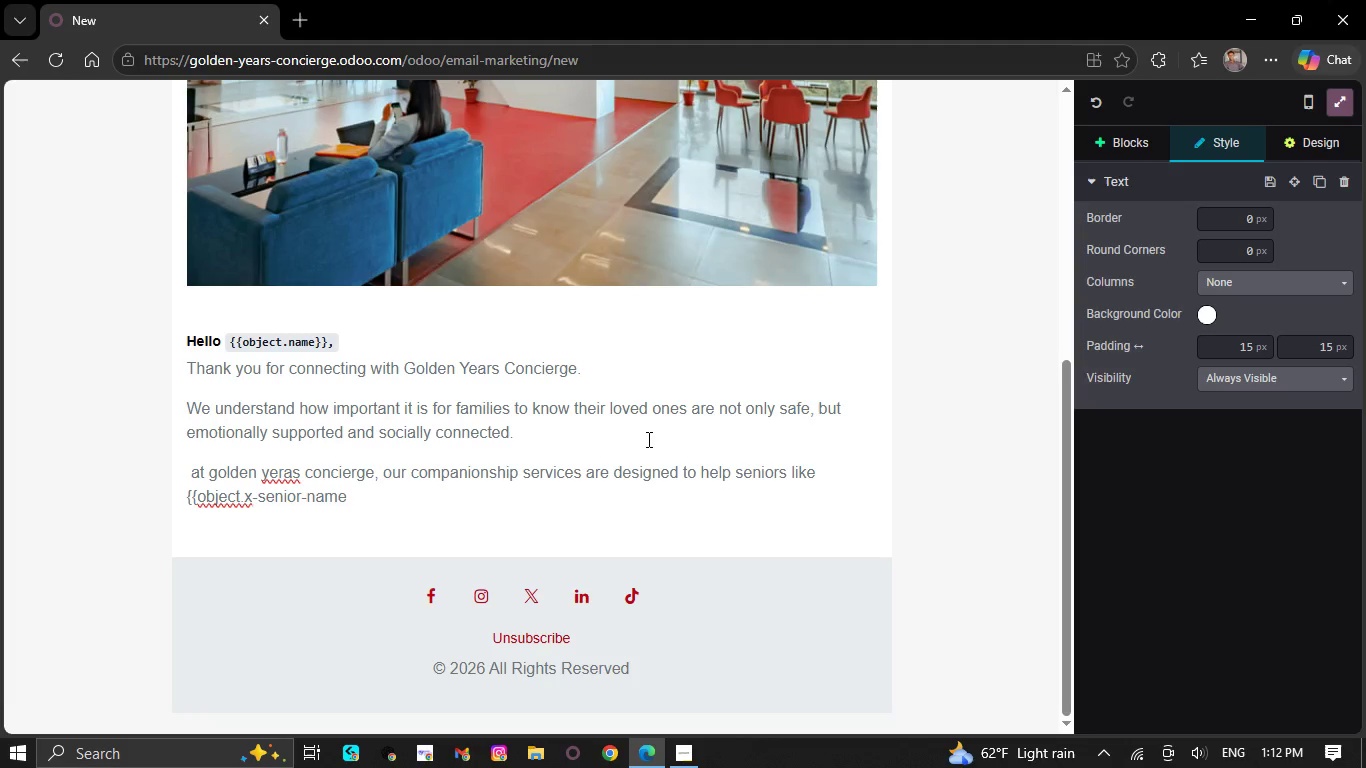 
key(BracketRight)
 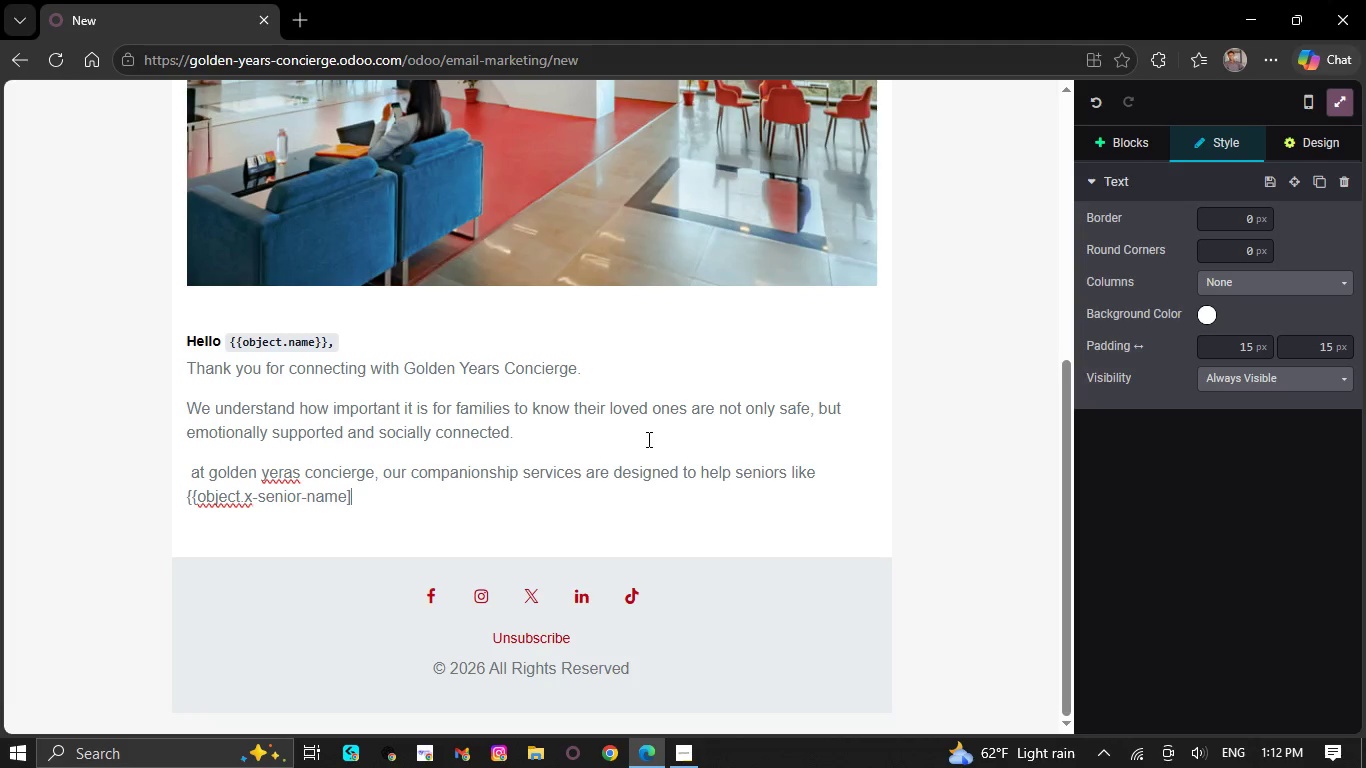 
key(BracketRight)
 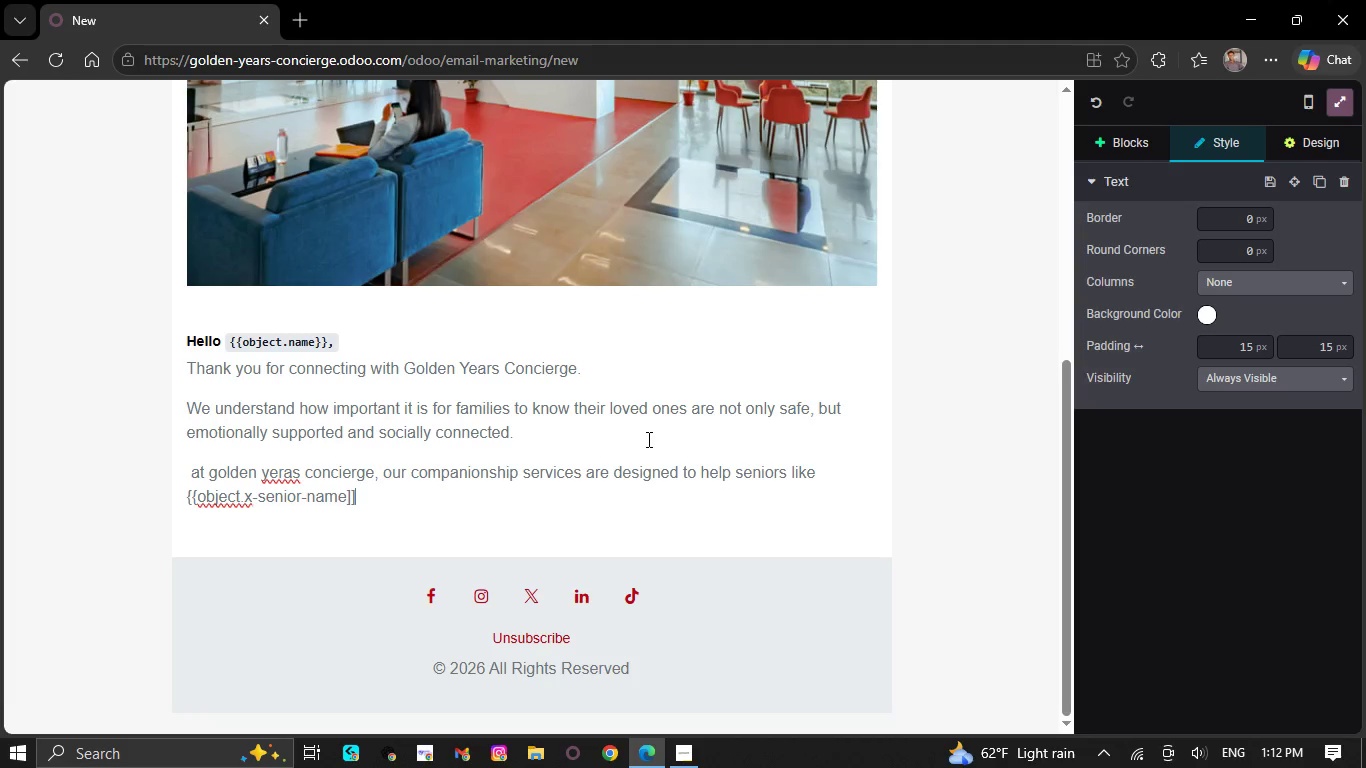 
key(Backspace)
 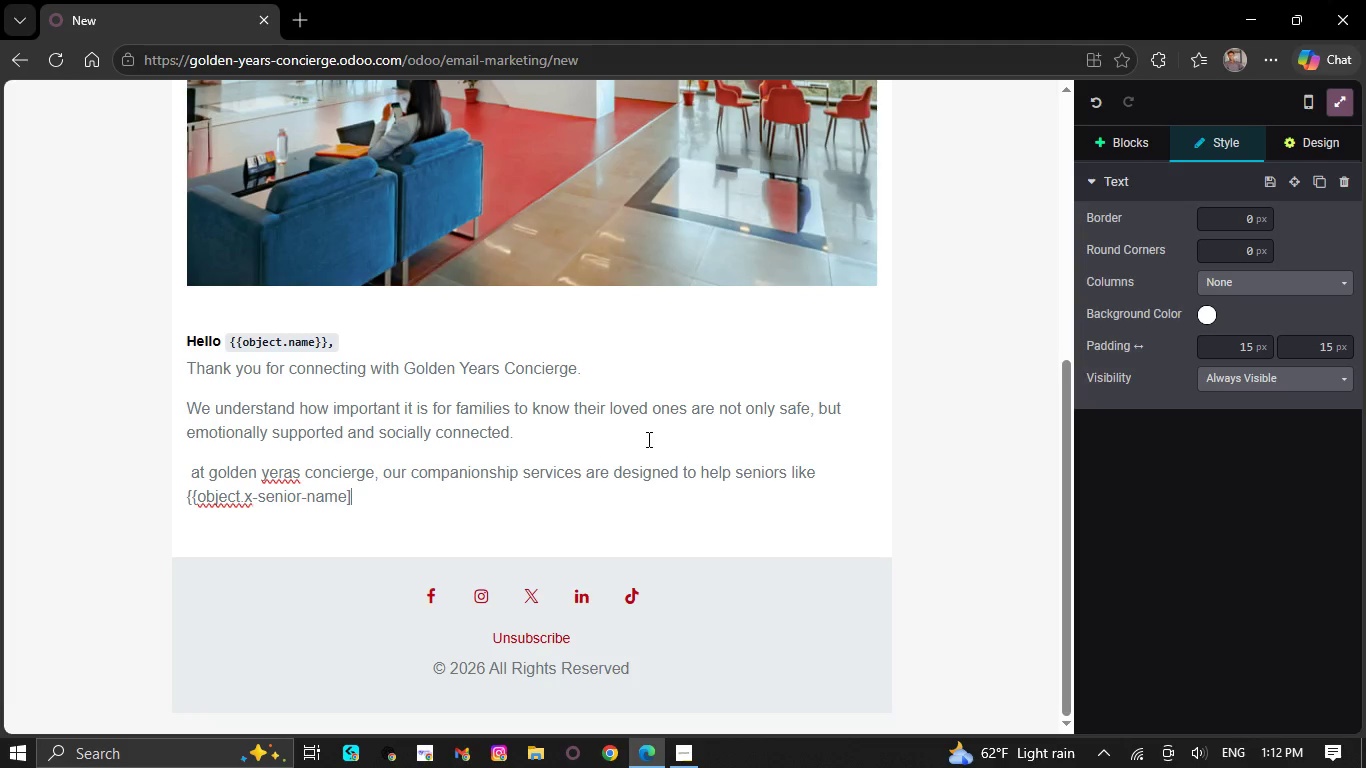 
key(Backspace)
 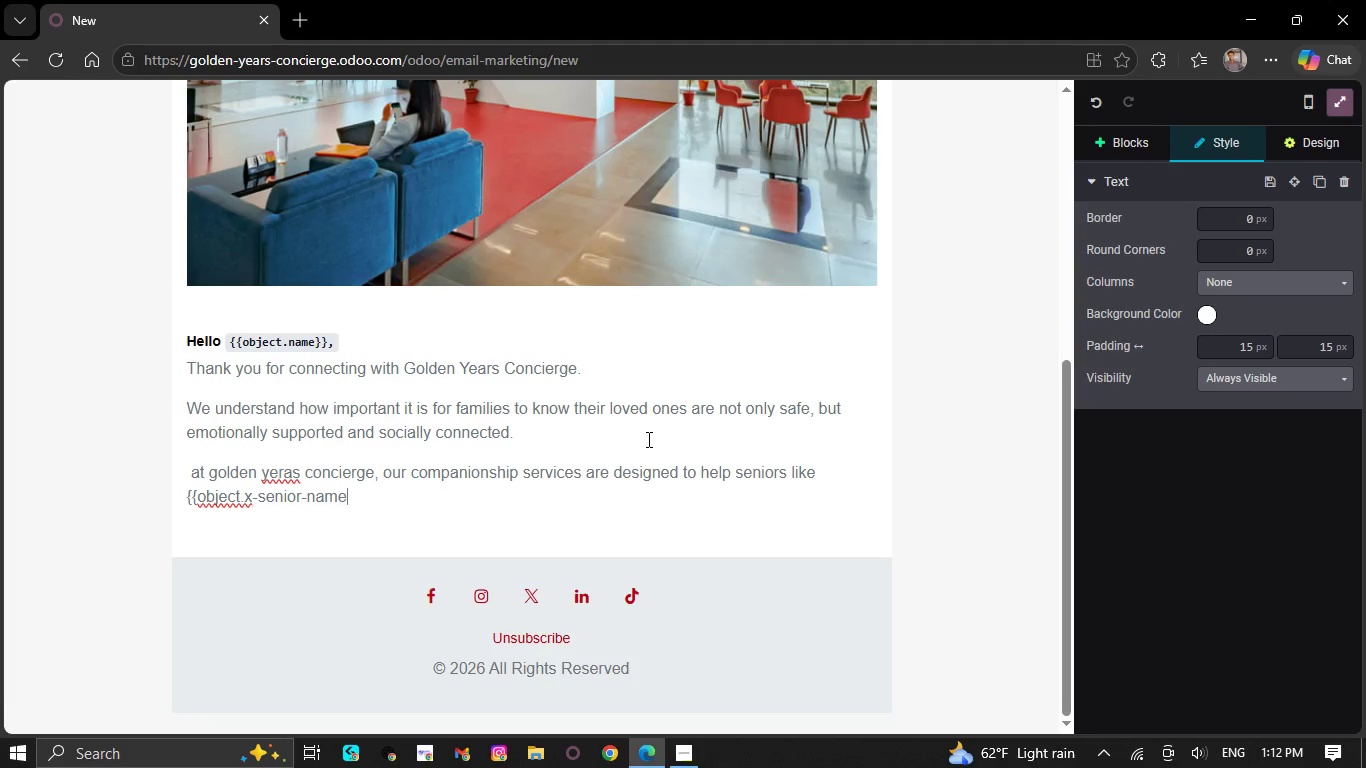 
key(BracketLeft)
 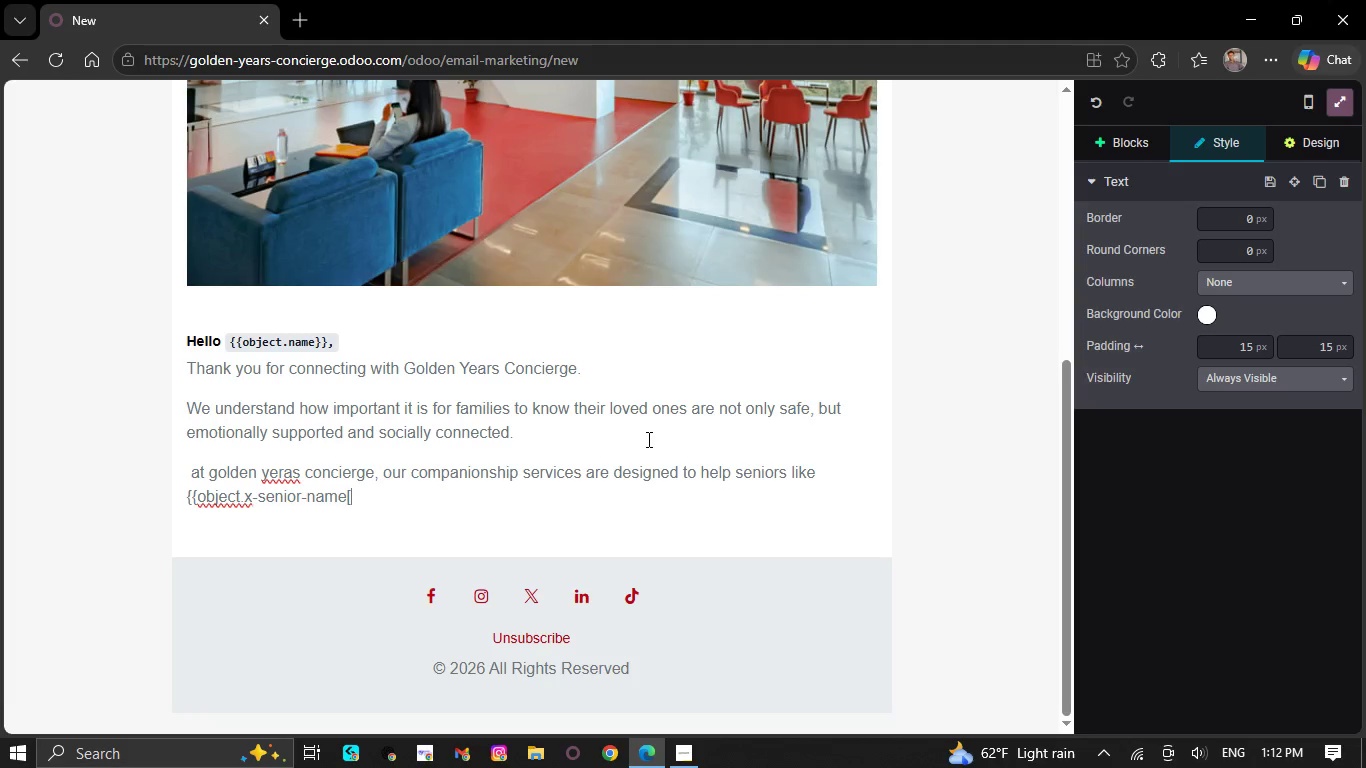 
key(BracketLeft)
 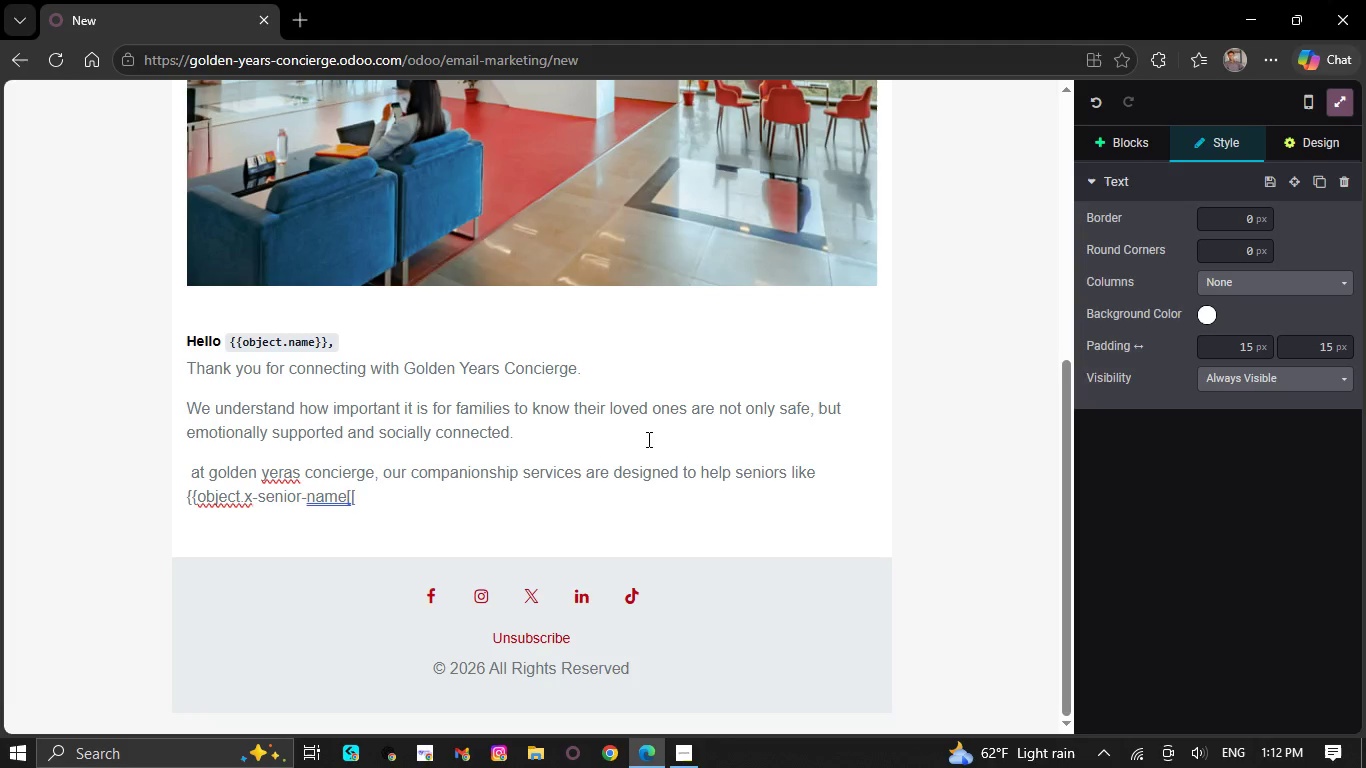 
key(Backspace)
 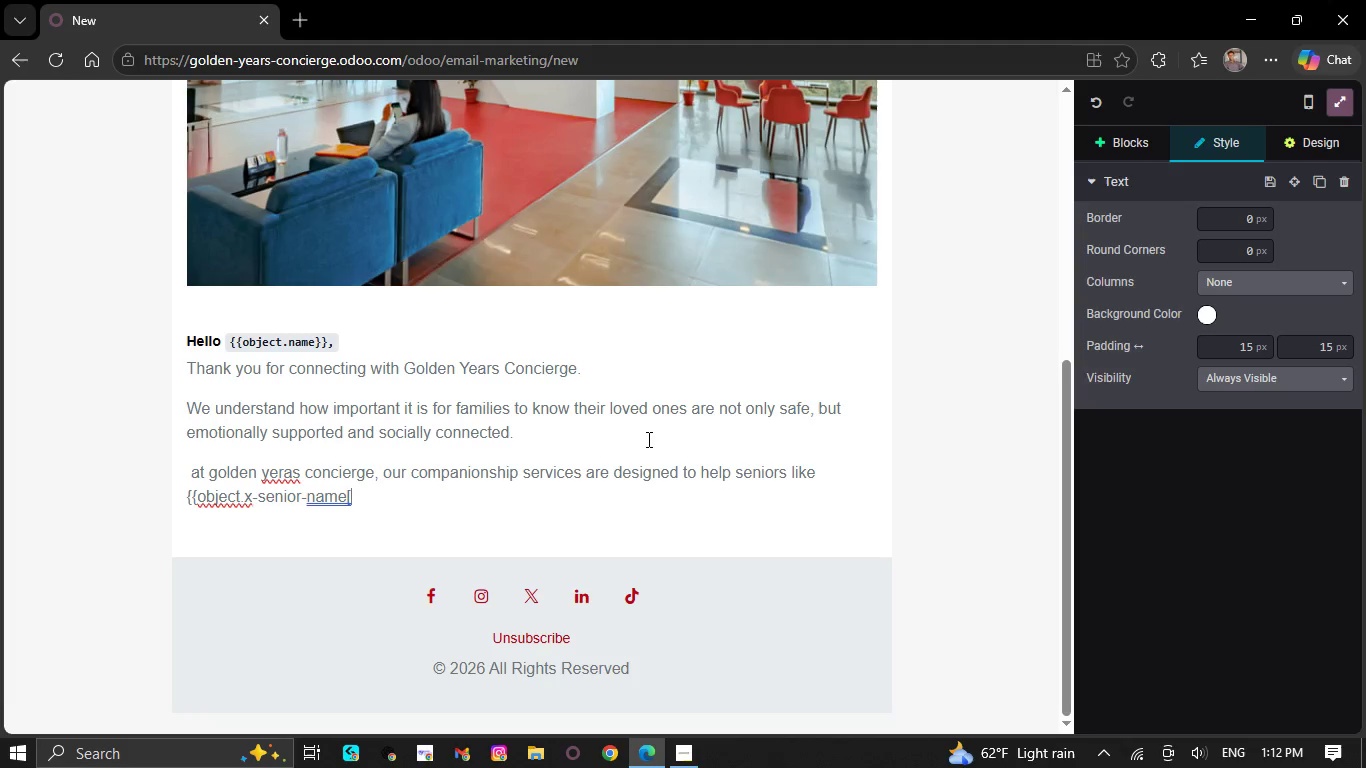 
key(Backspace)
 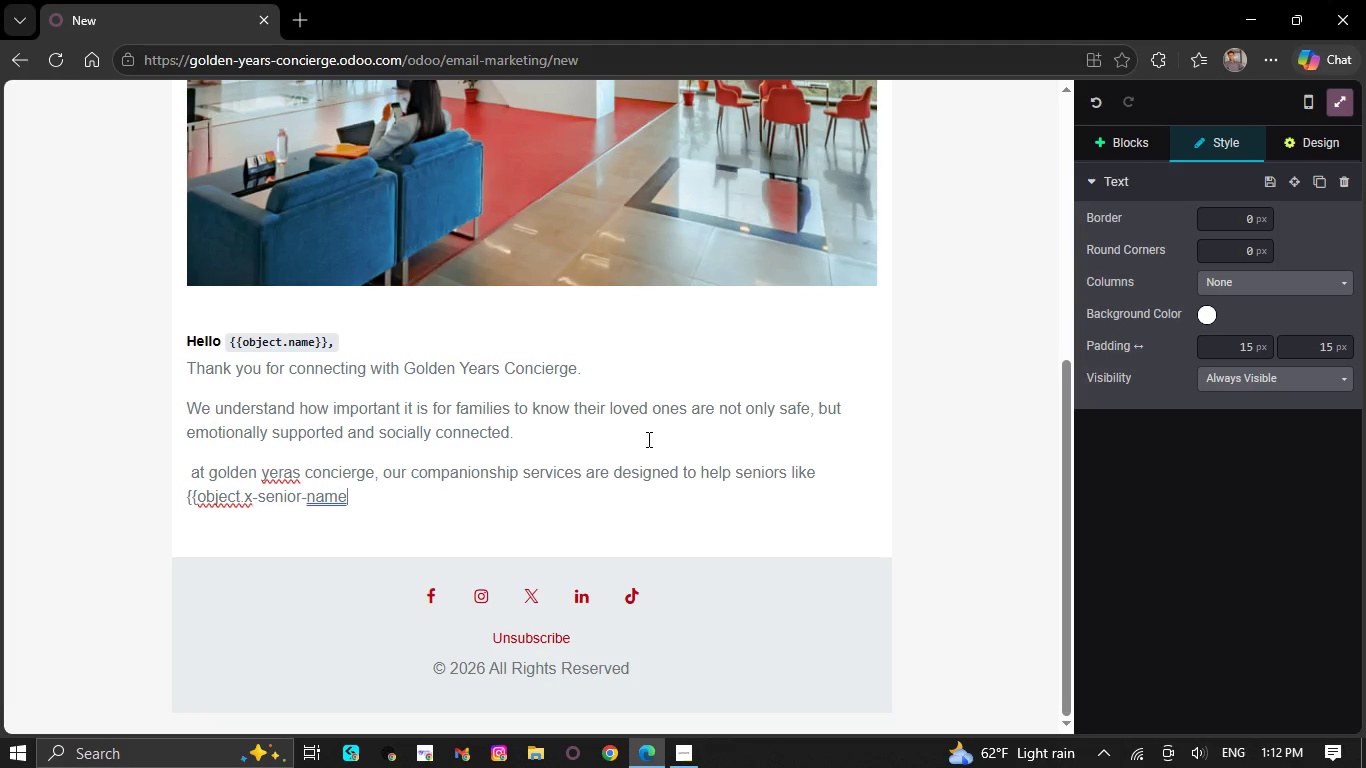 
hold_key(key=BracketRight, duration=0.33)
 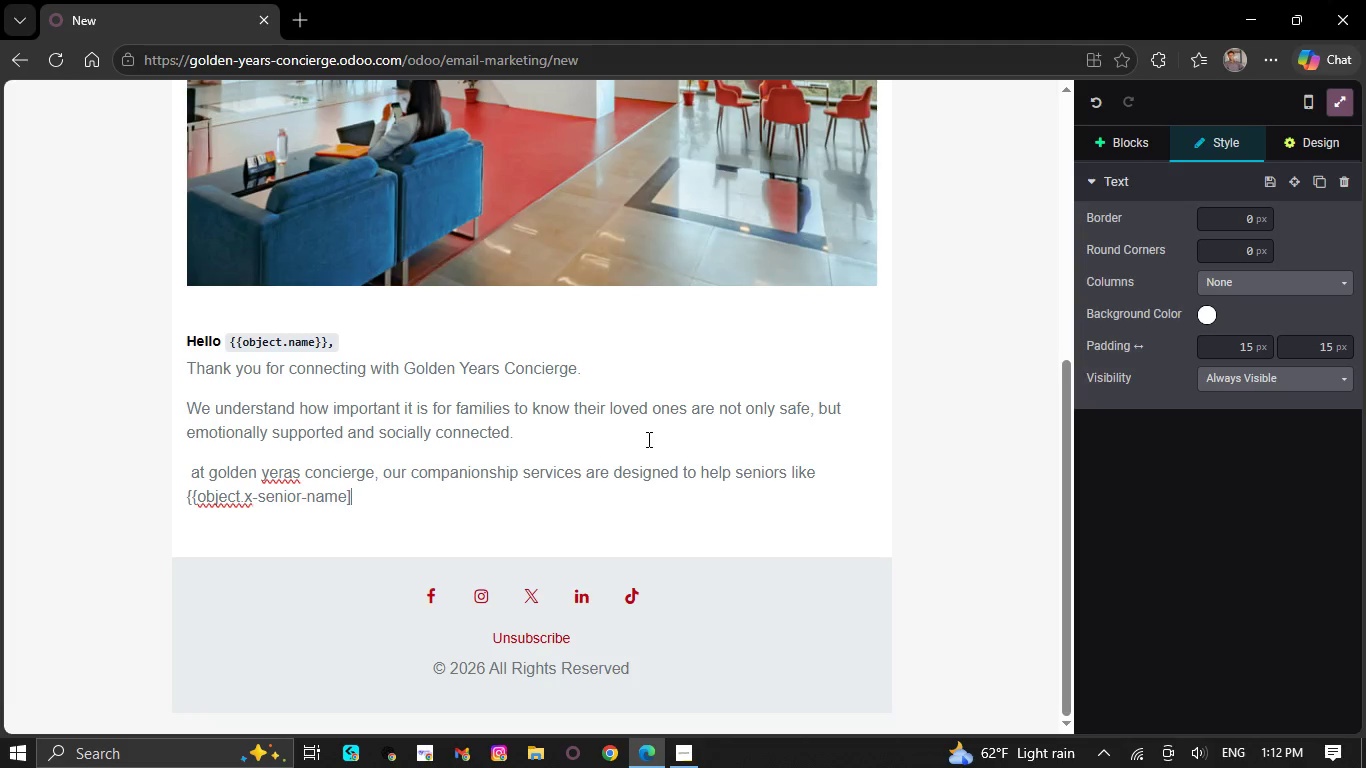 
hold_key(key=BracketRight, duration=0.39)
 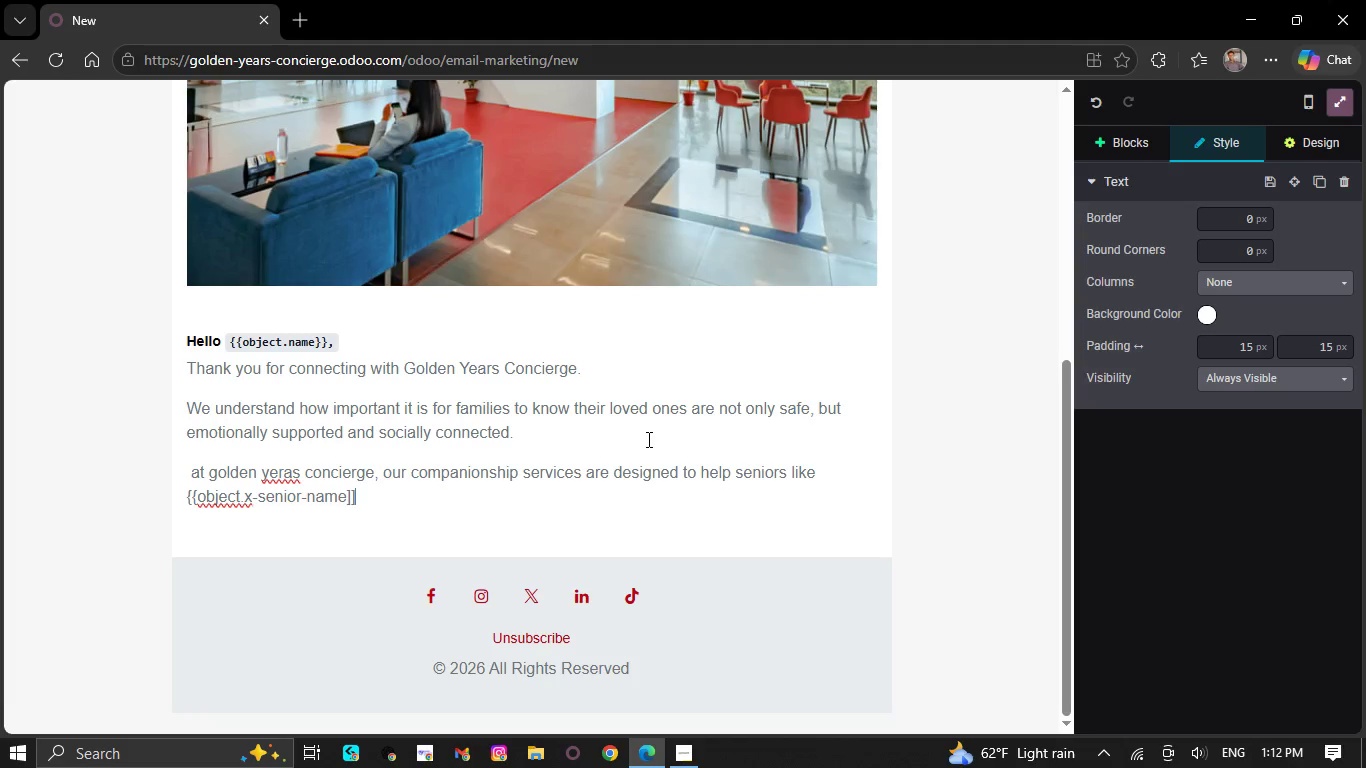 
key(Space)
 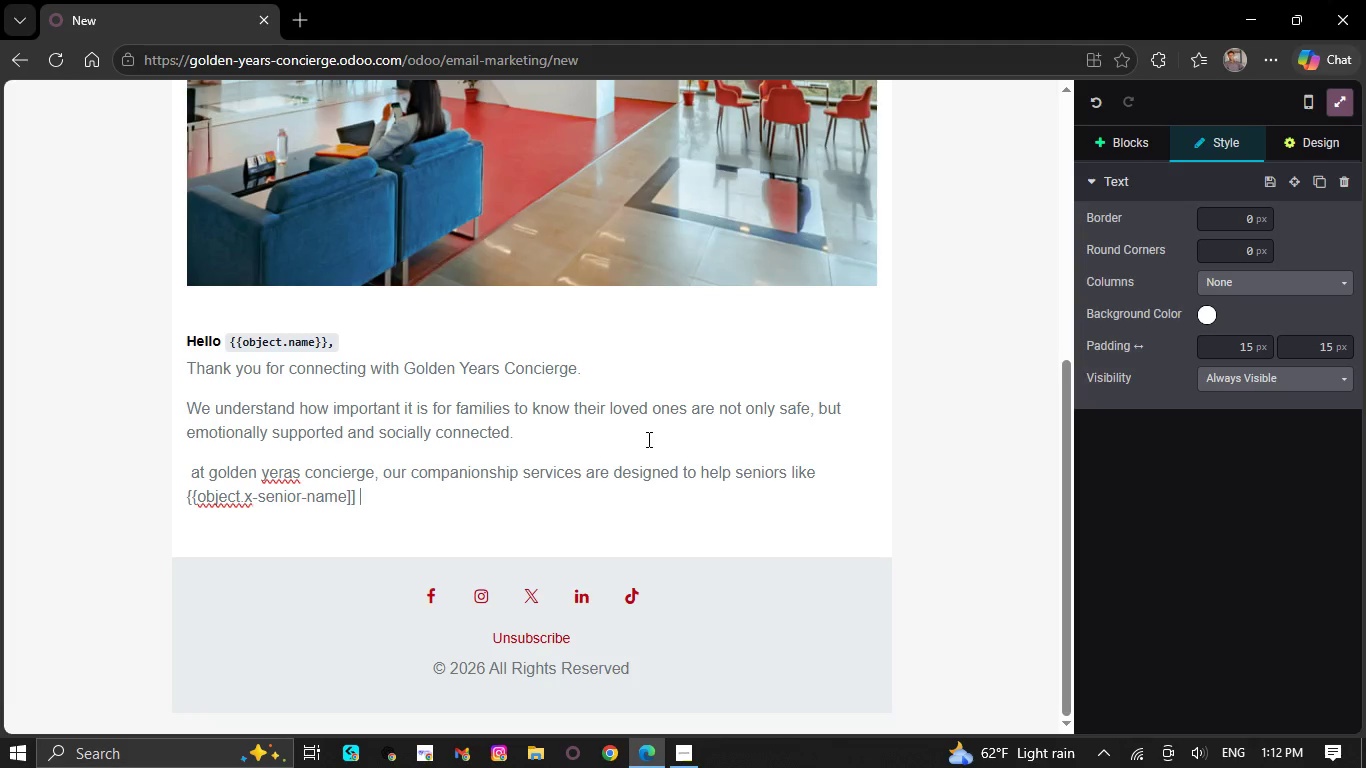 
type(enj)
 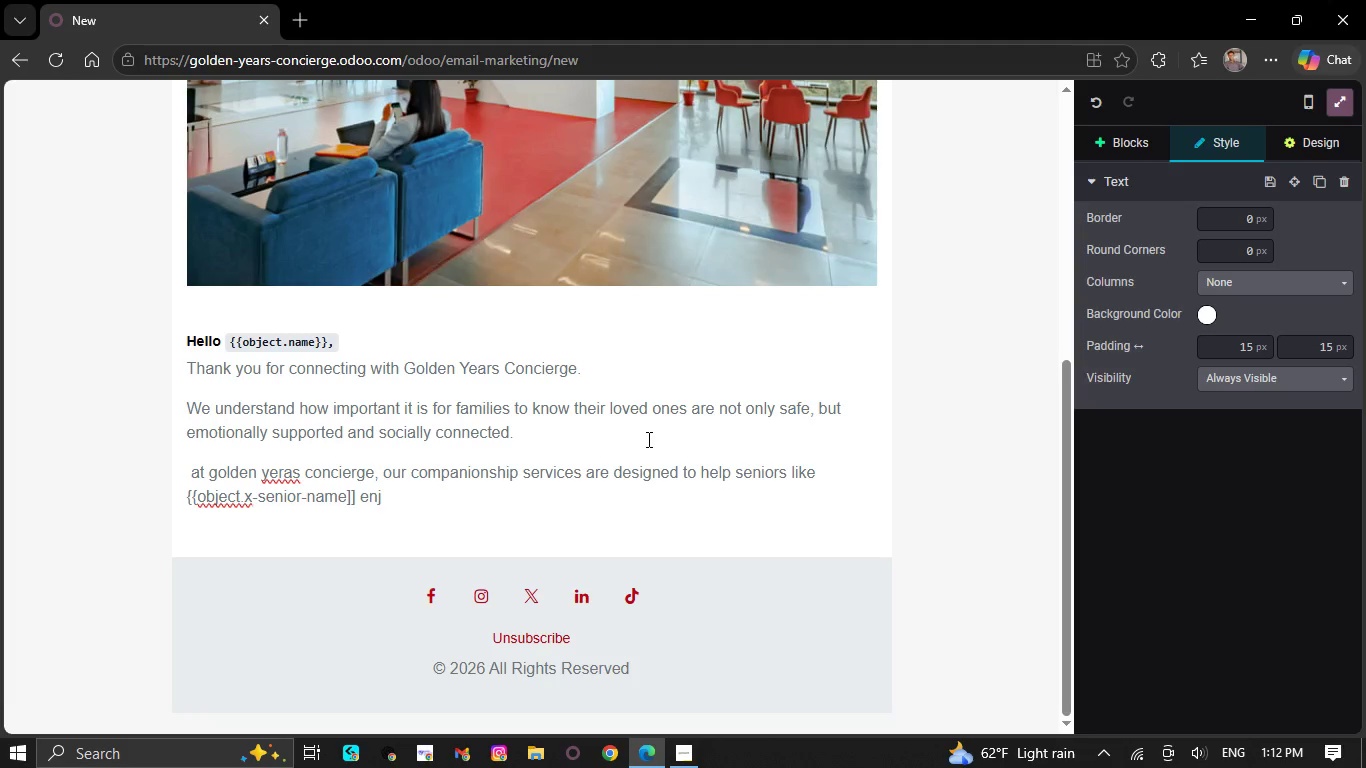 
type(oy )
 